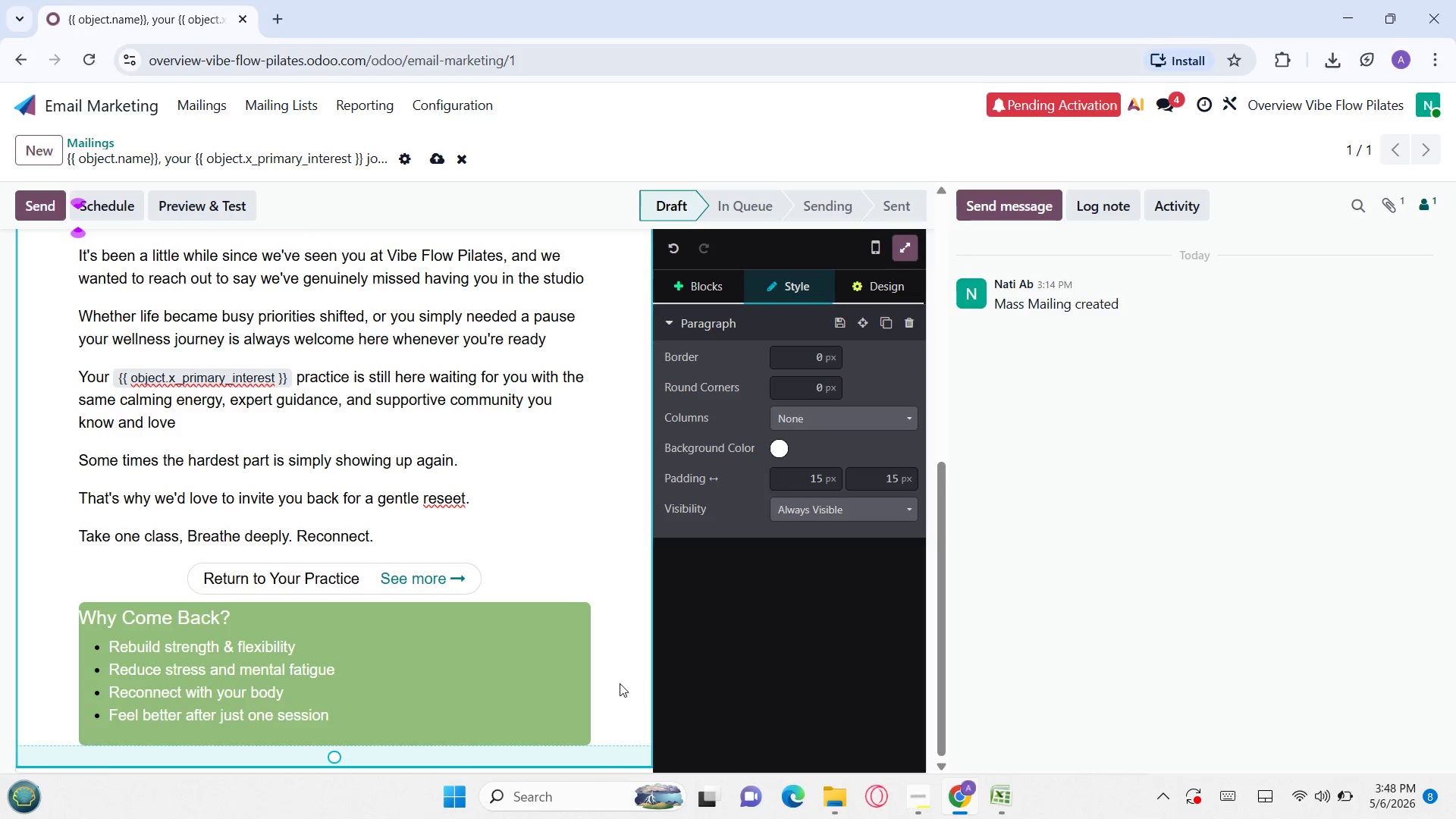 
left_click([610, 689])
 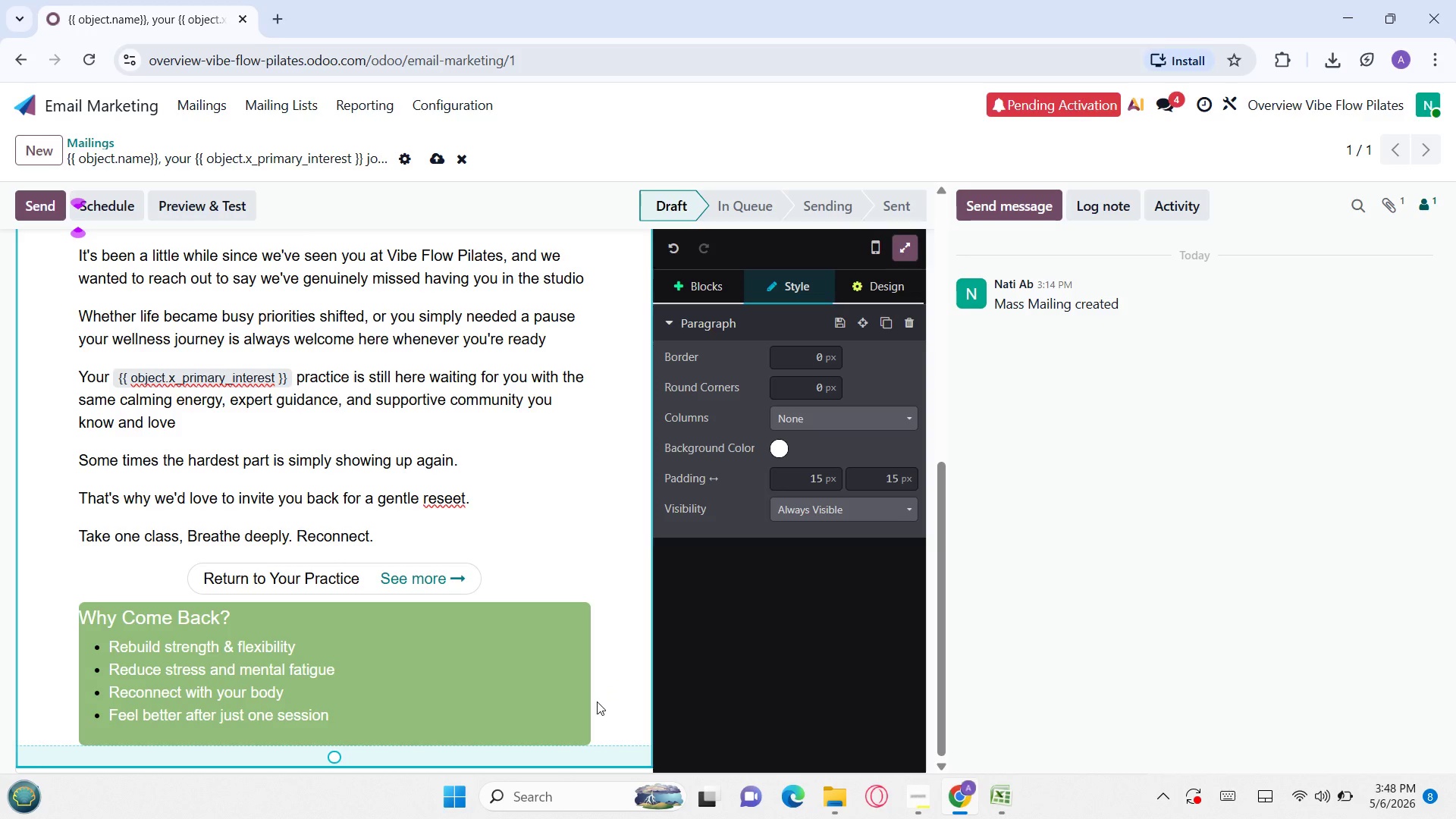 
left_click([597, 701])
 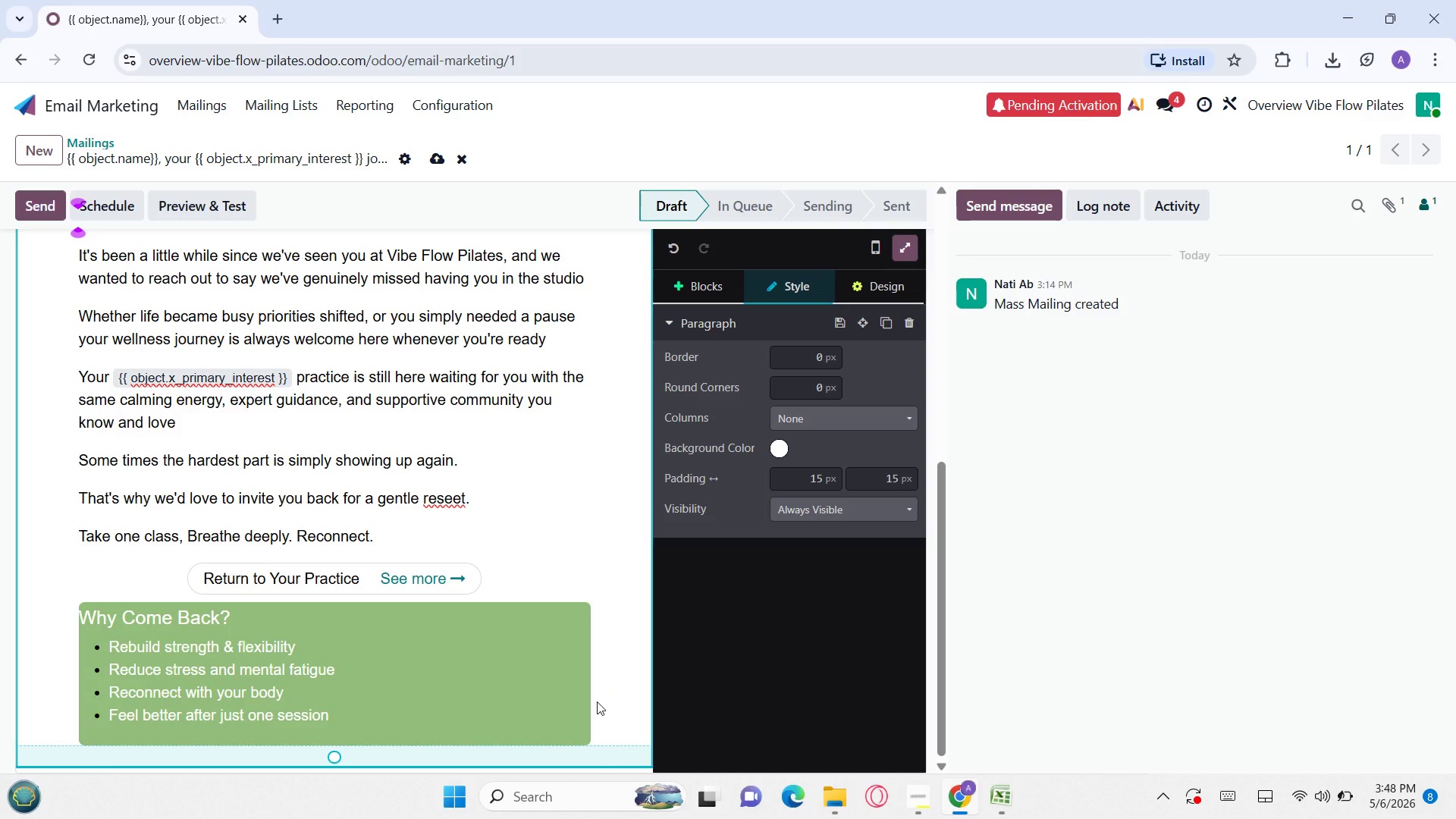 
key(Enter)
 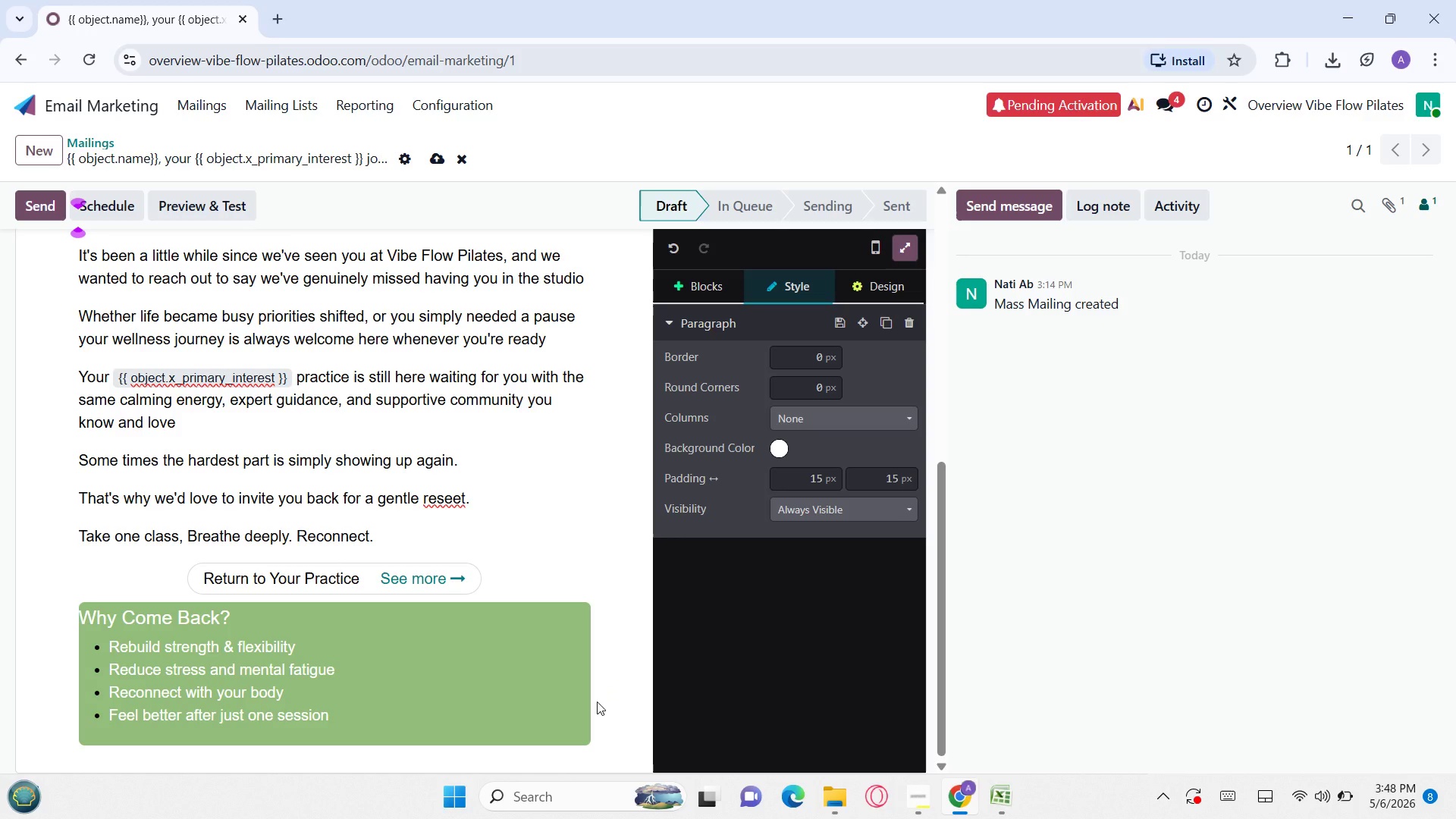 
type(xddd)
 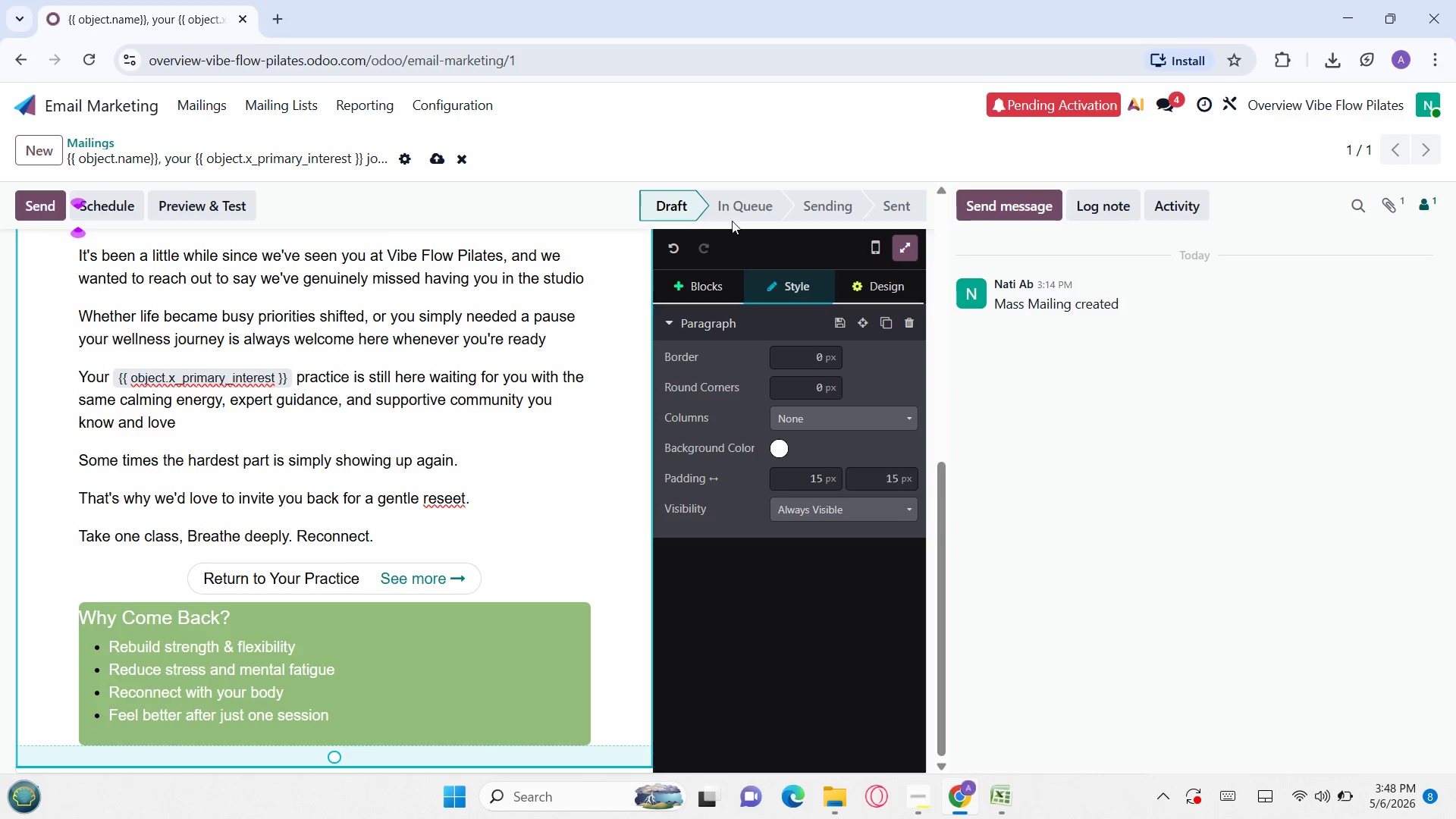 
left_click([697, 277])
 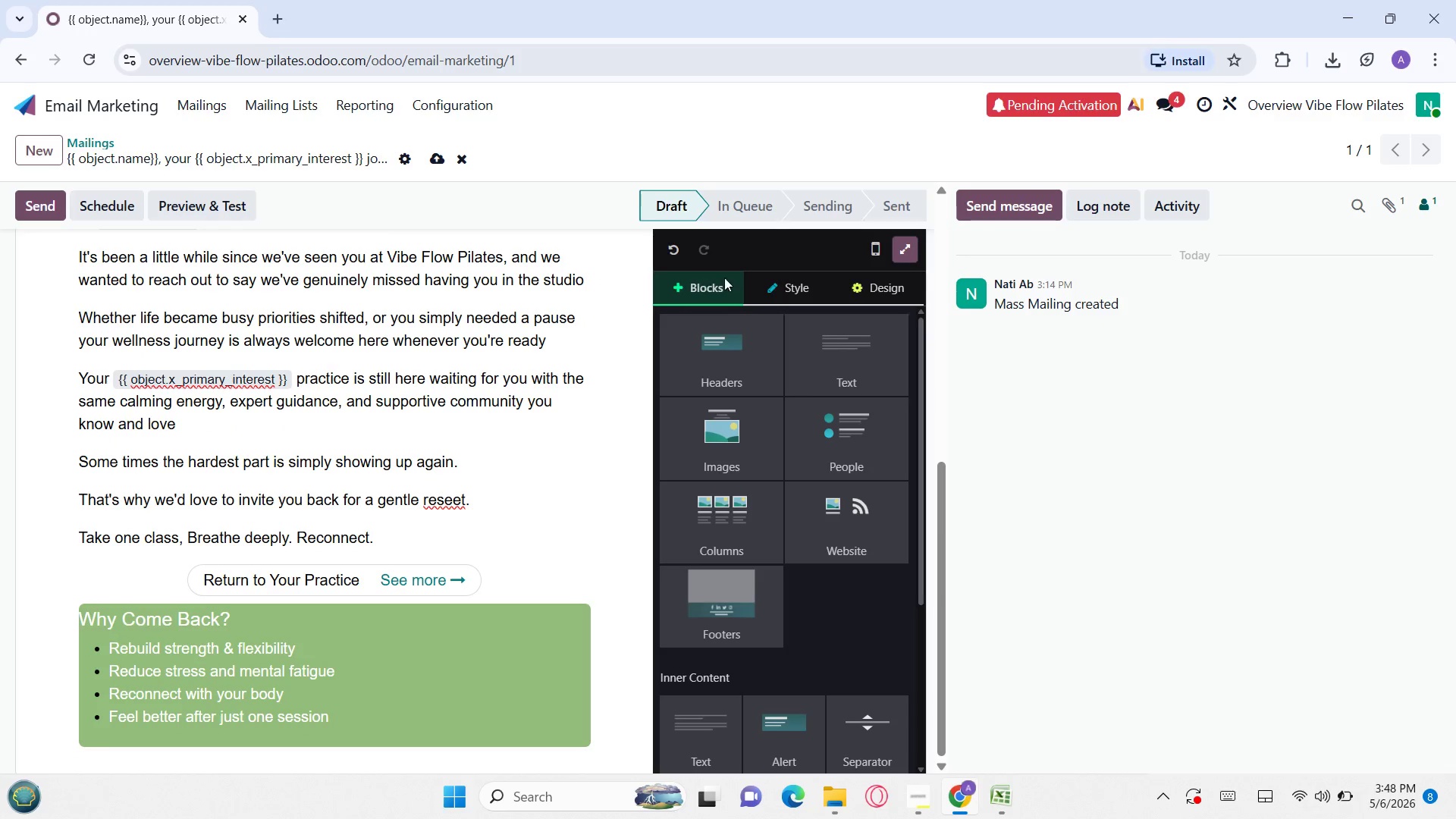 
wait(6.69)
 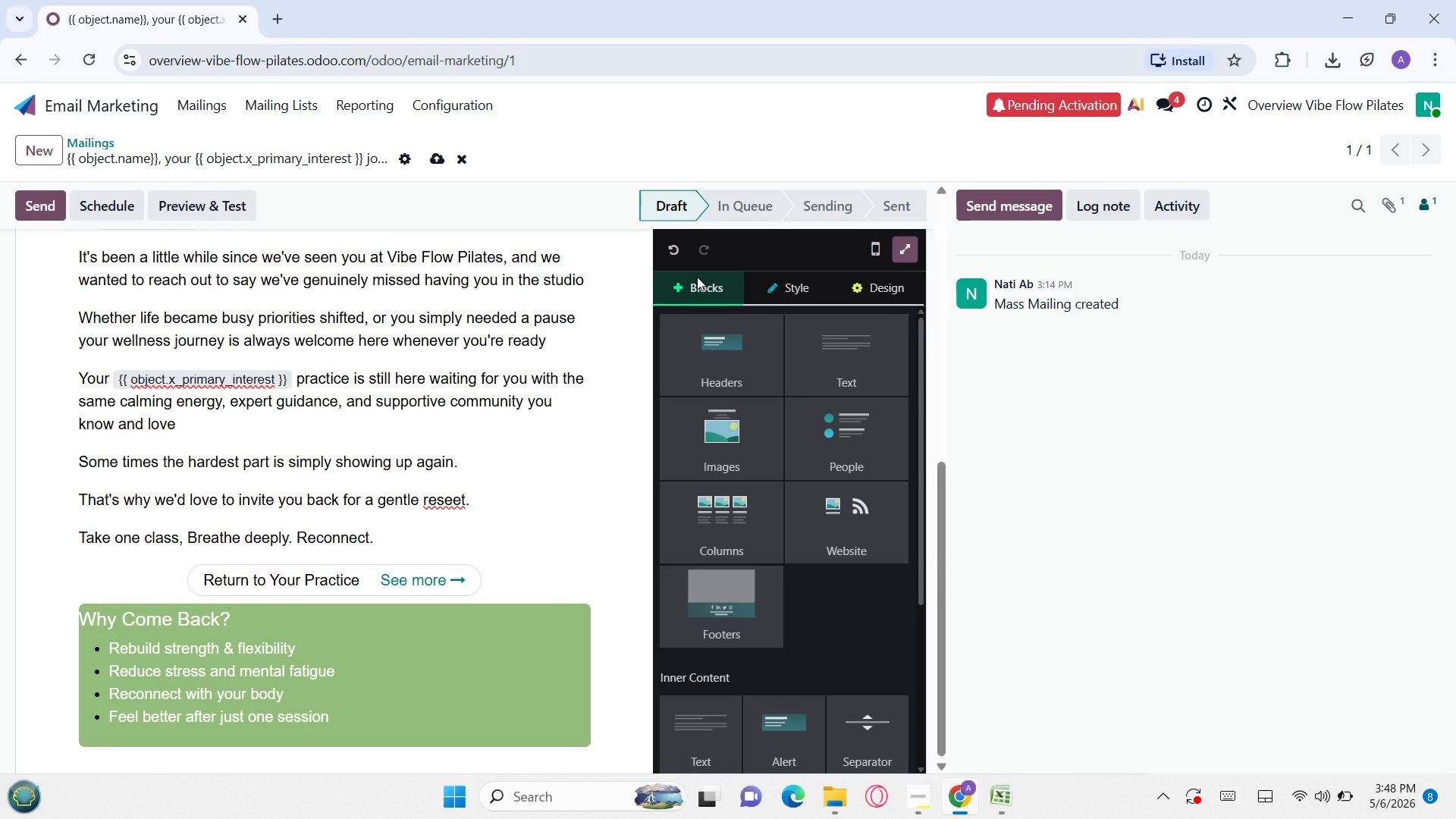 
left_click([724, 582])
 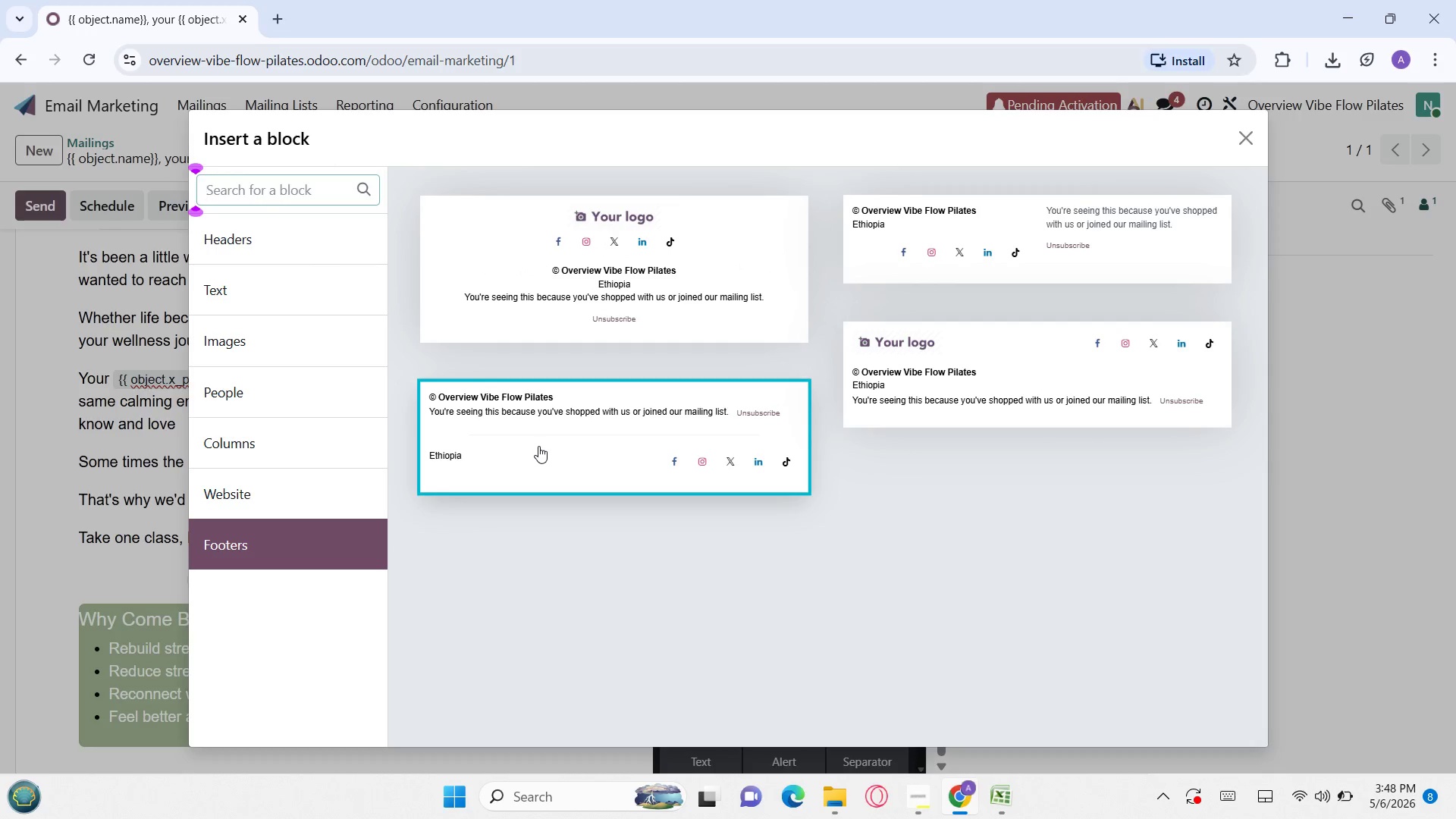 
wait(5.28)
 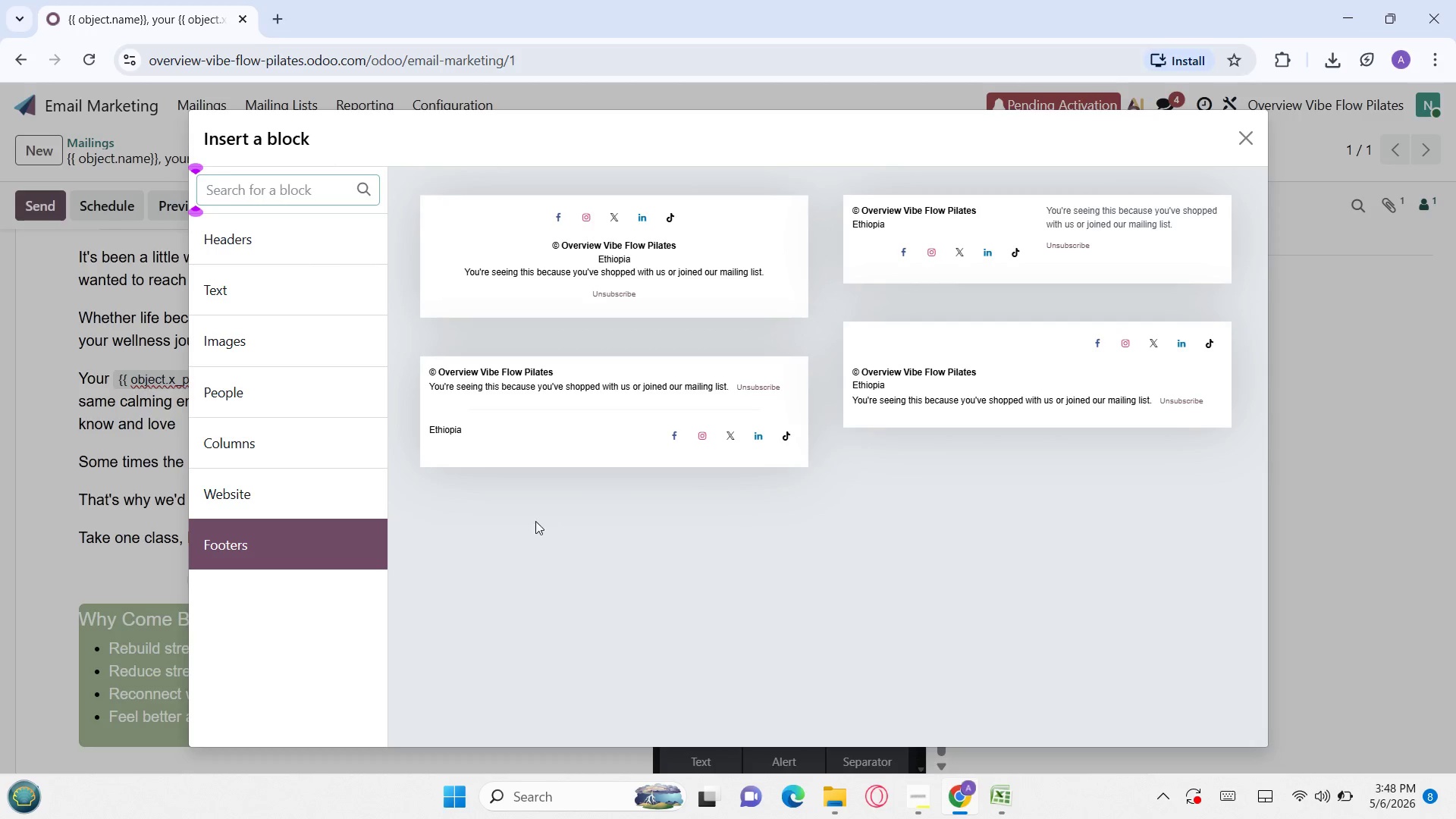 
left_click([538, 446])
 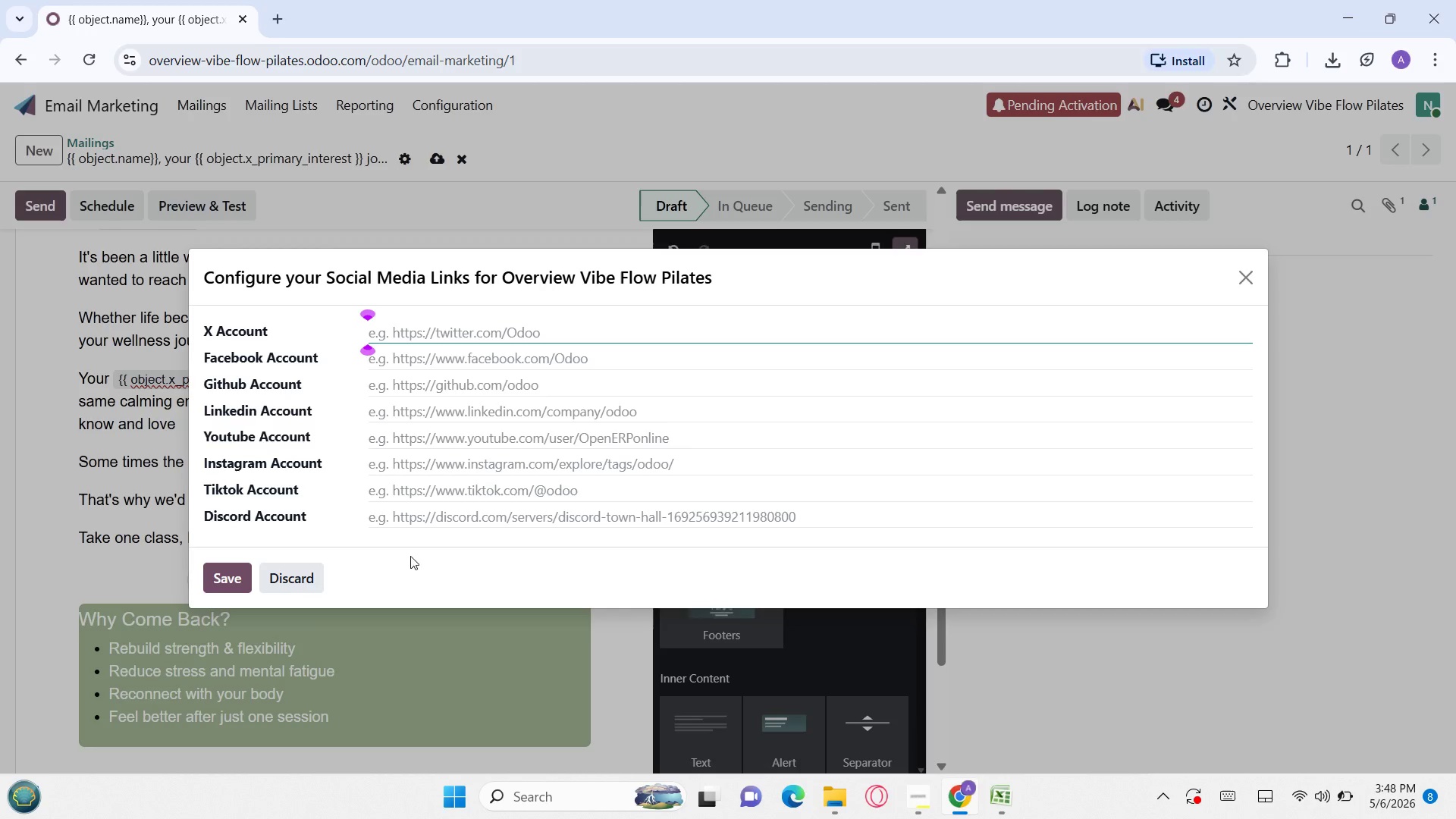 
left_click([288, 582])
 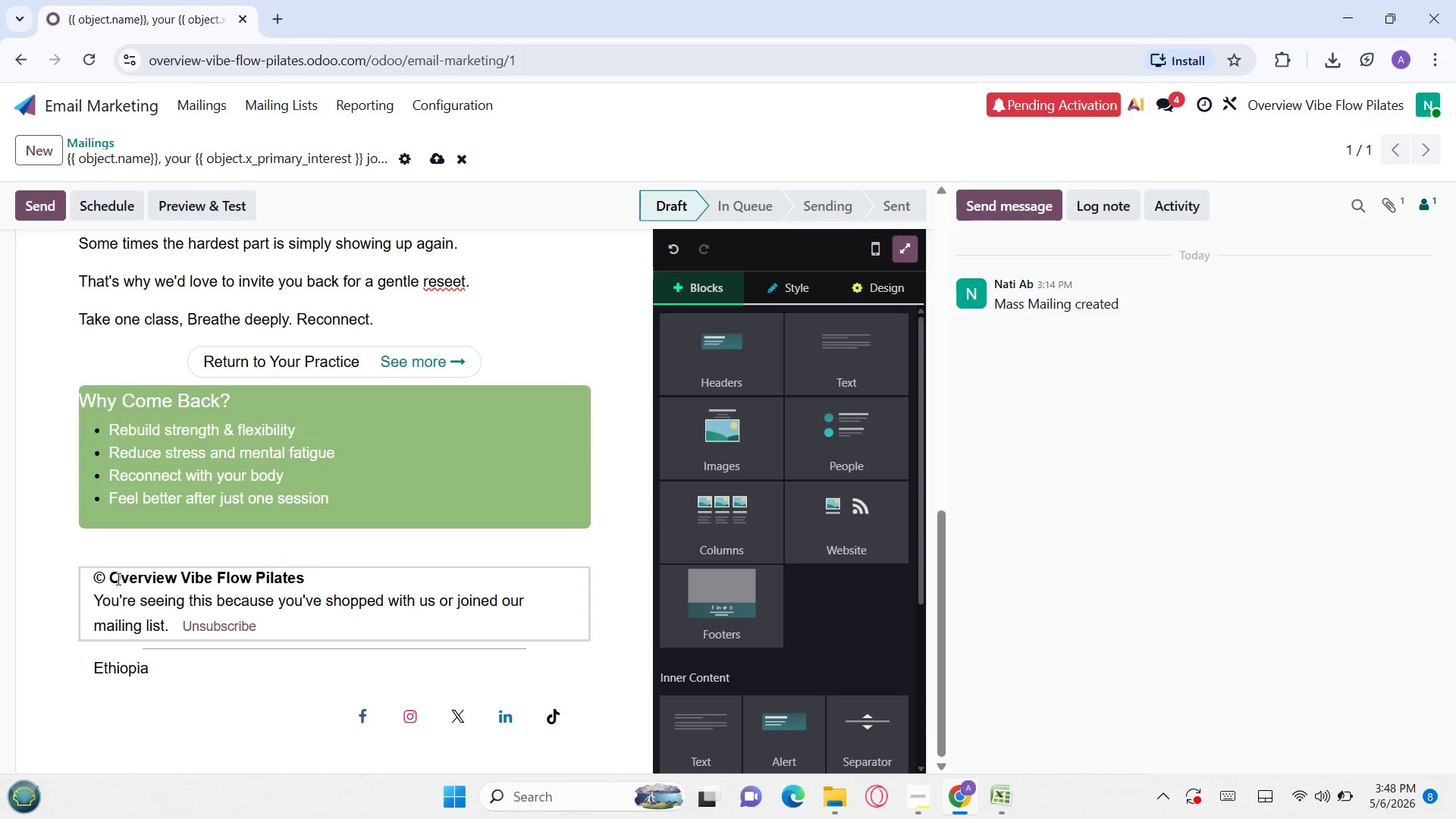 
left_click([90, 576])
 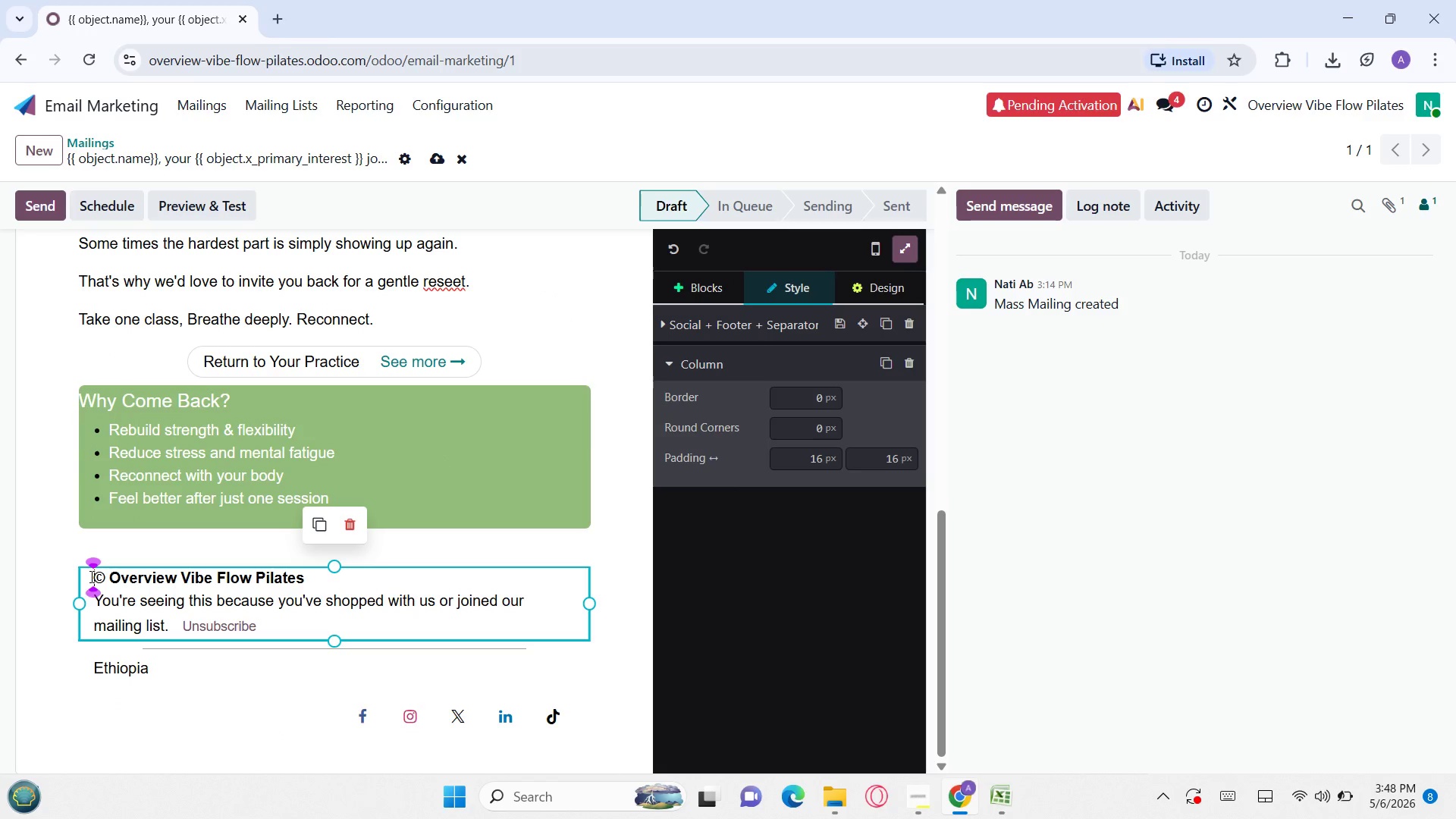 
key(Enter)
 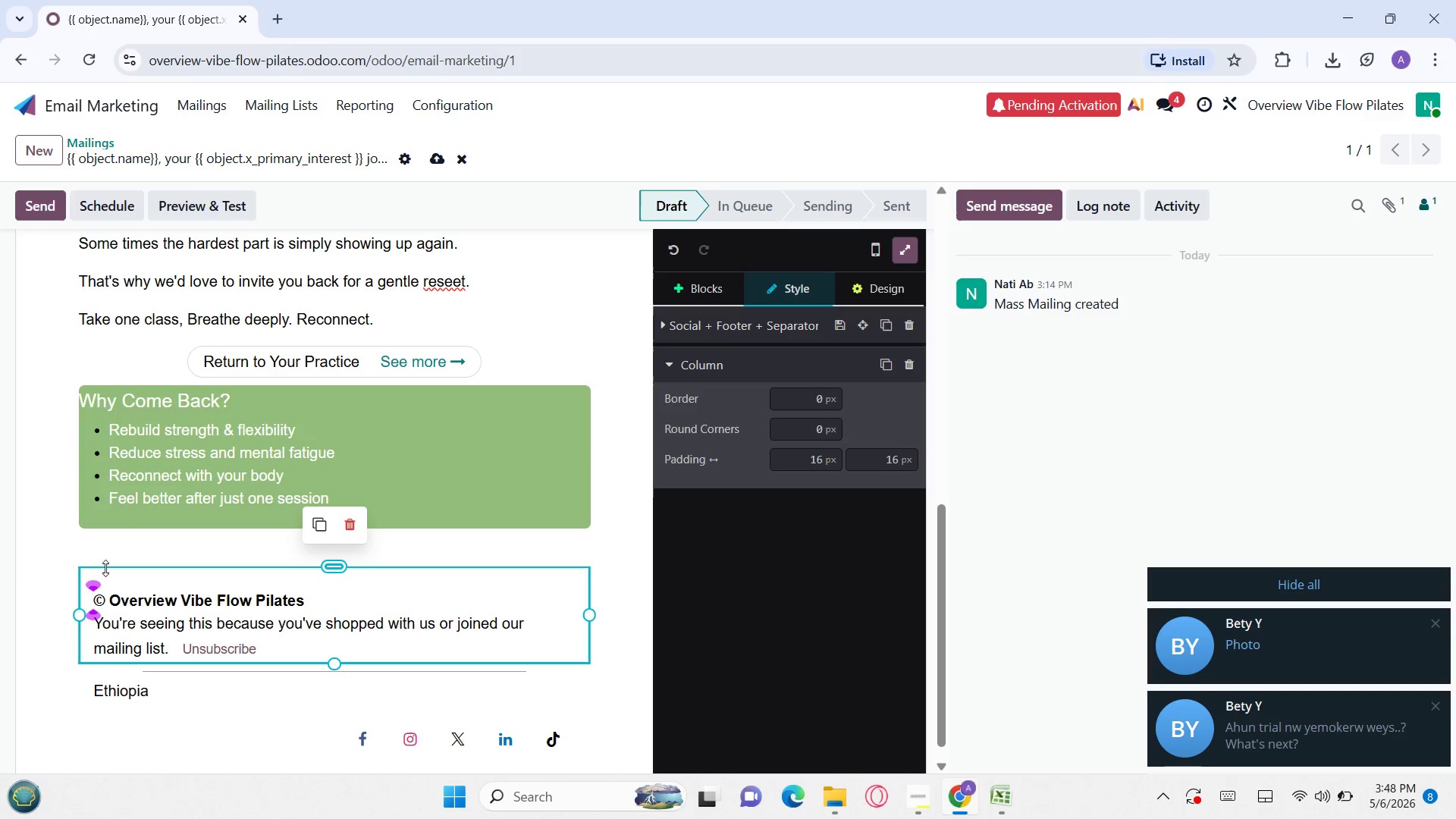 
left_click([108, 576])
 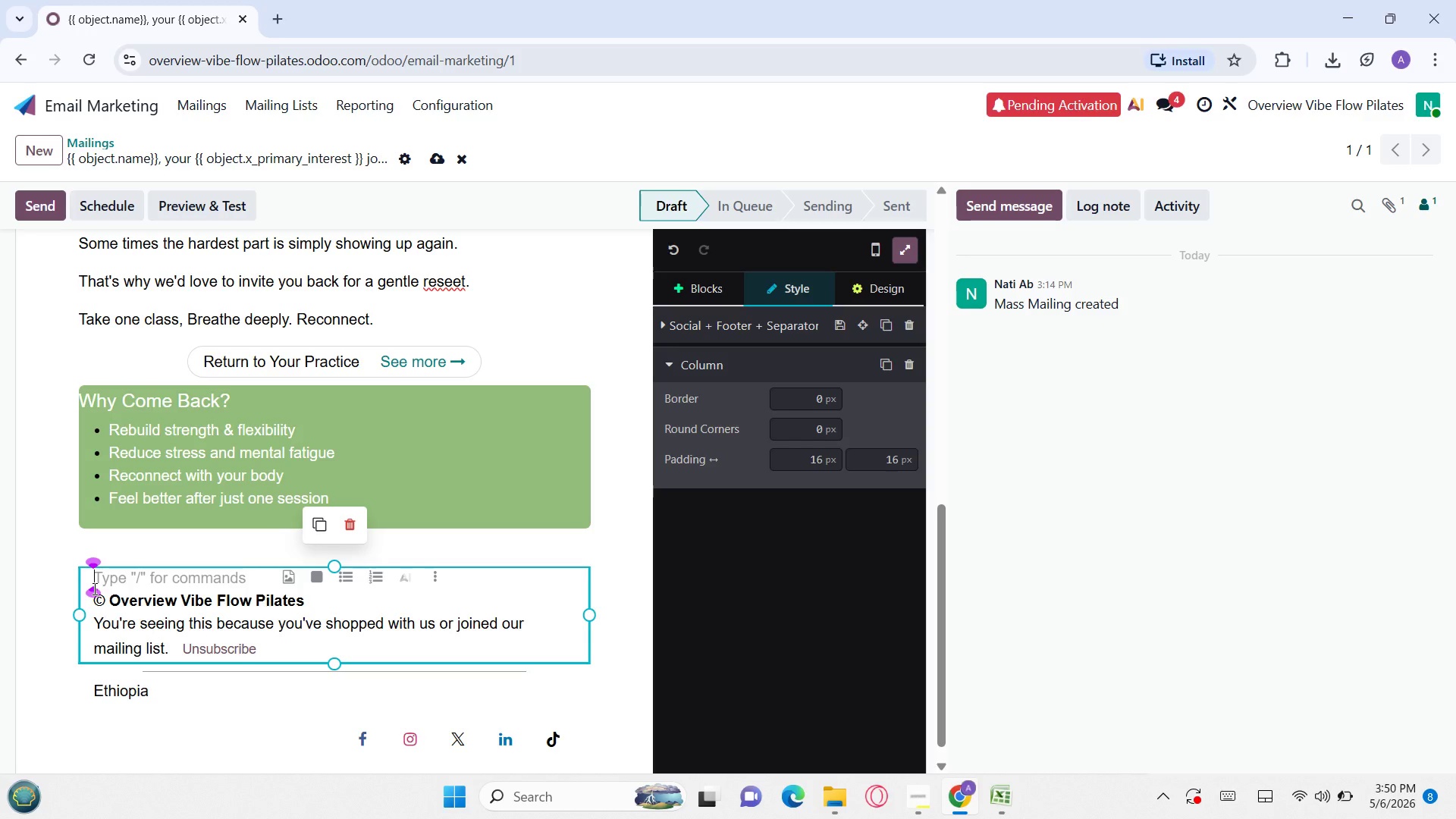 
wait(80.59)
 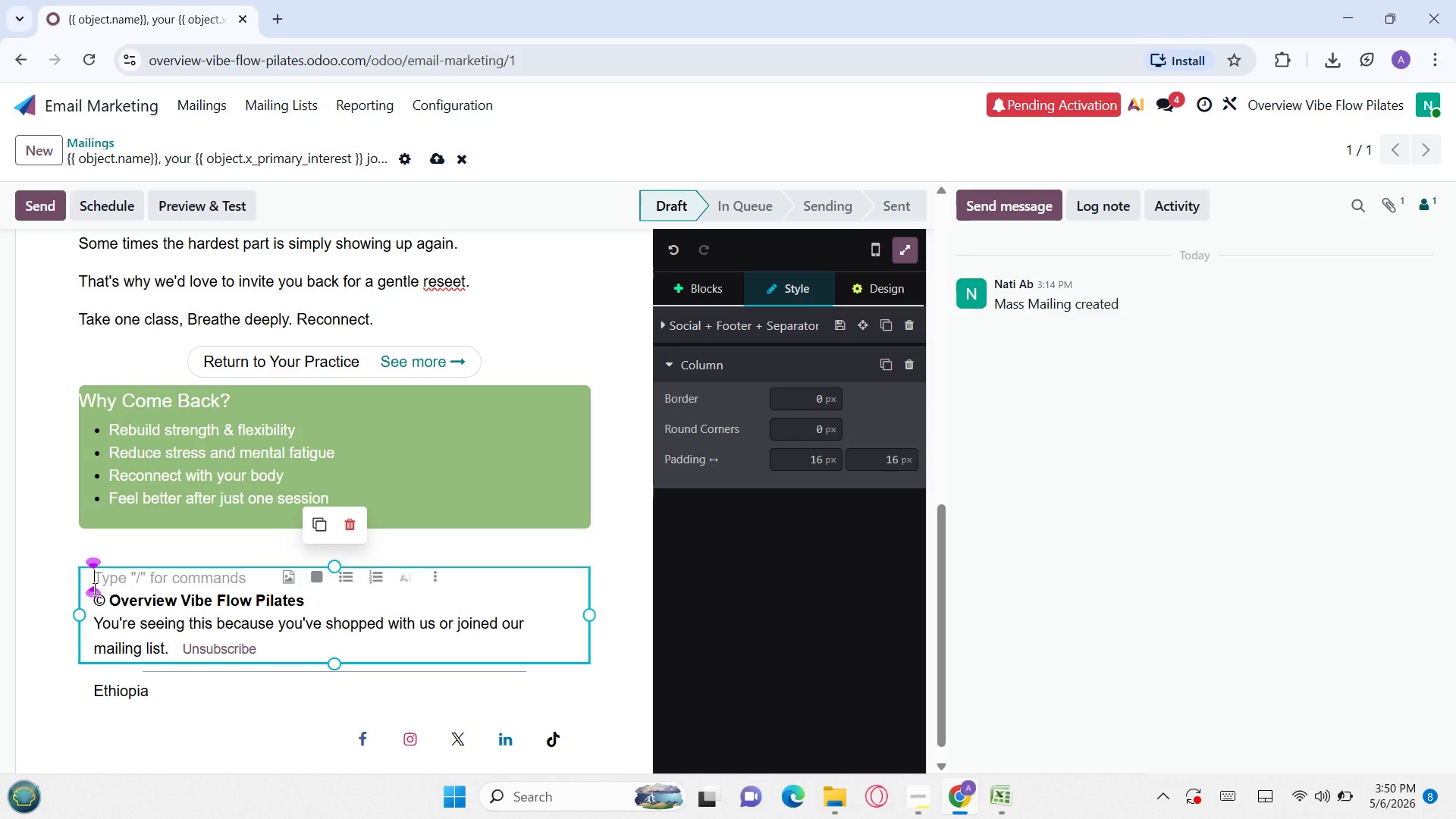 
hold_key(key=ShiftLeft, duration=0.53)
 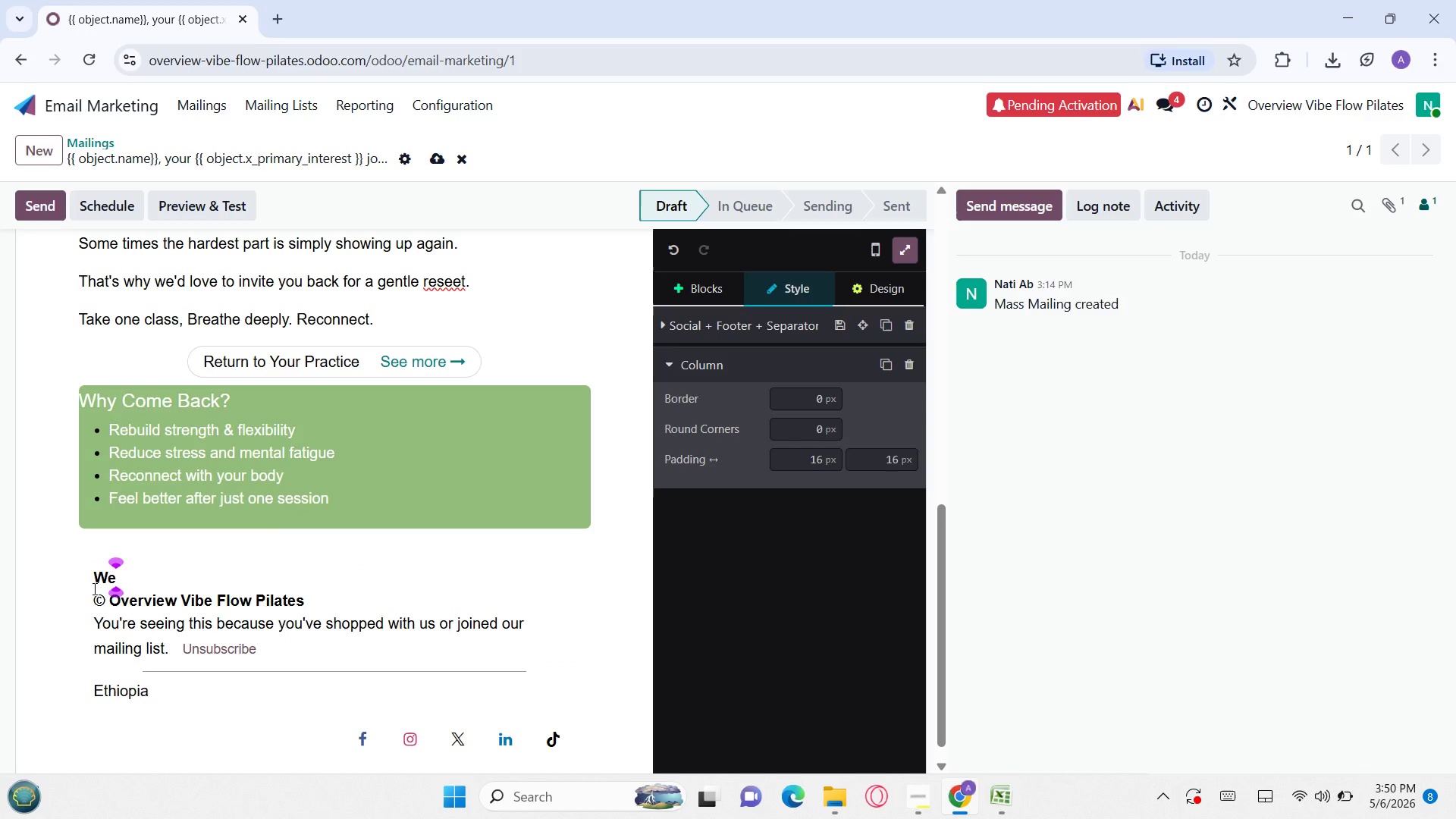 
hold_key(key=W, duration=0.34)
 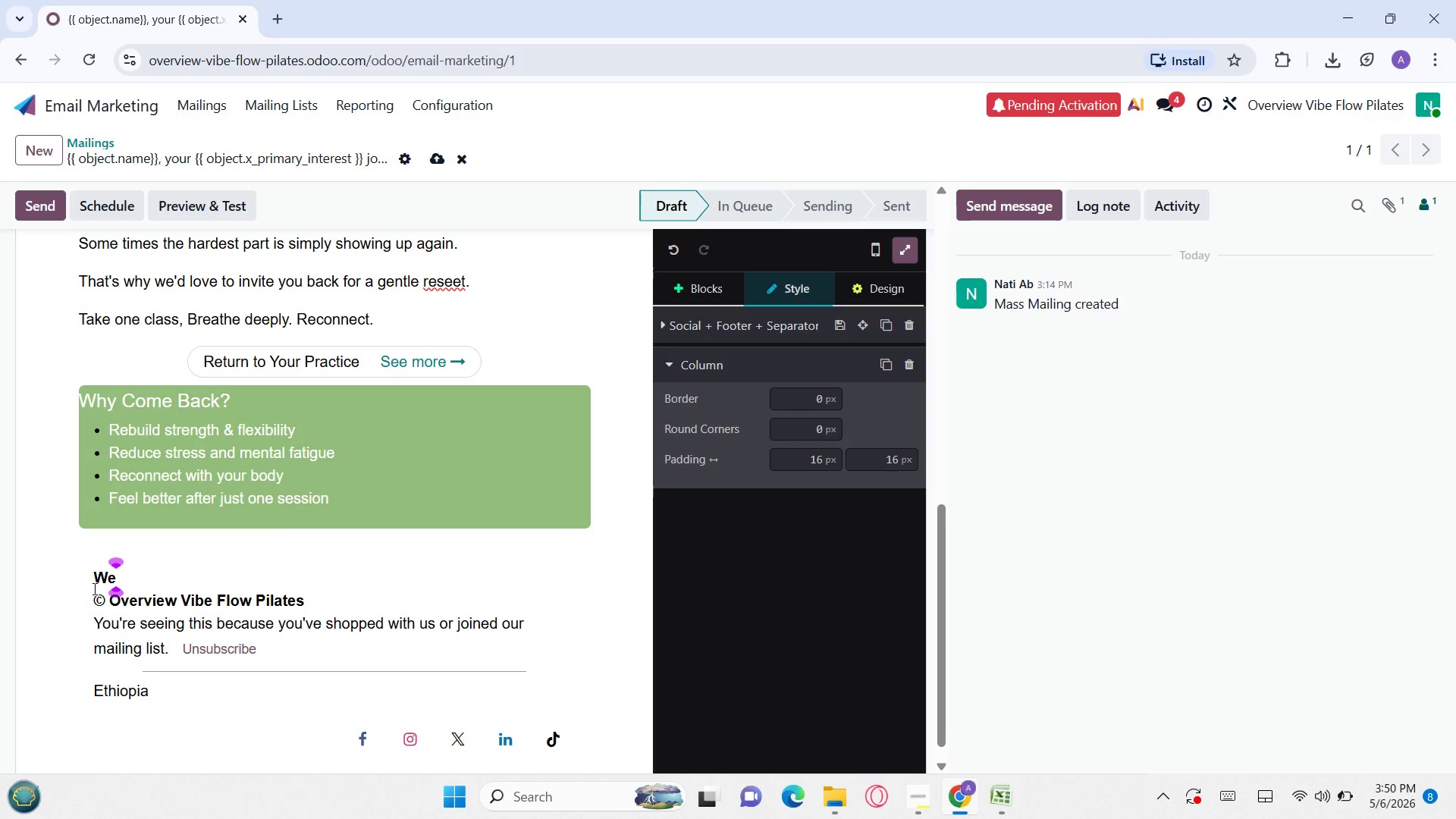 
type(e )
key(Backspace)
type('d love to we)
 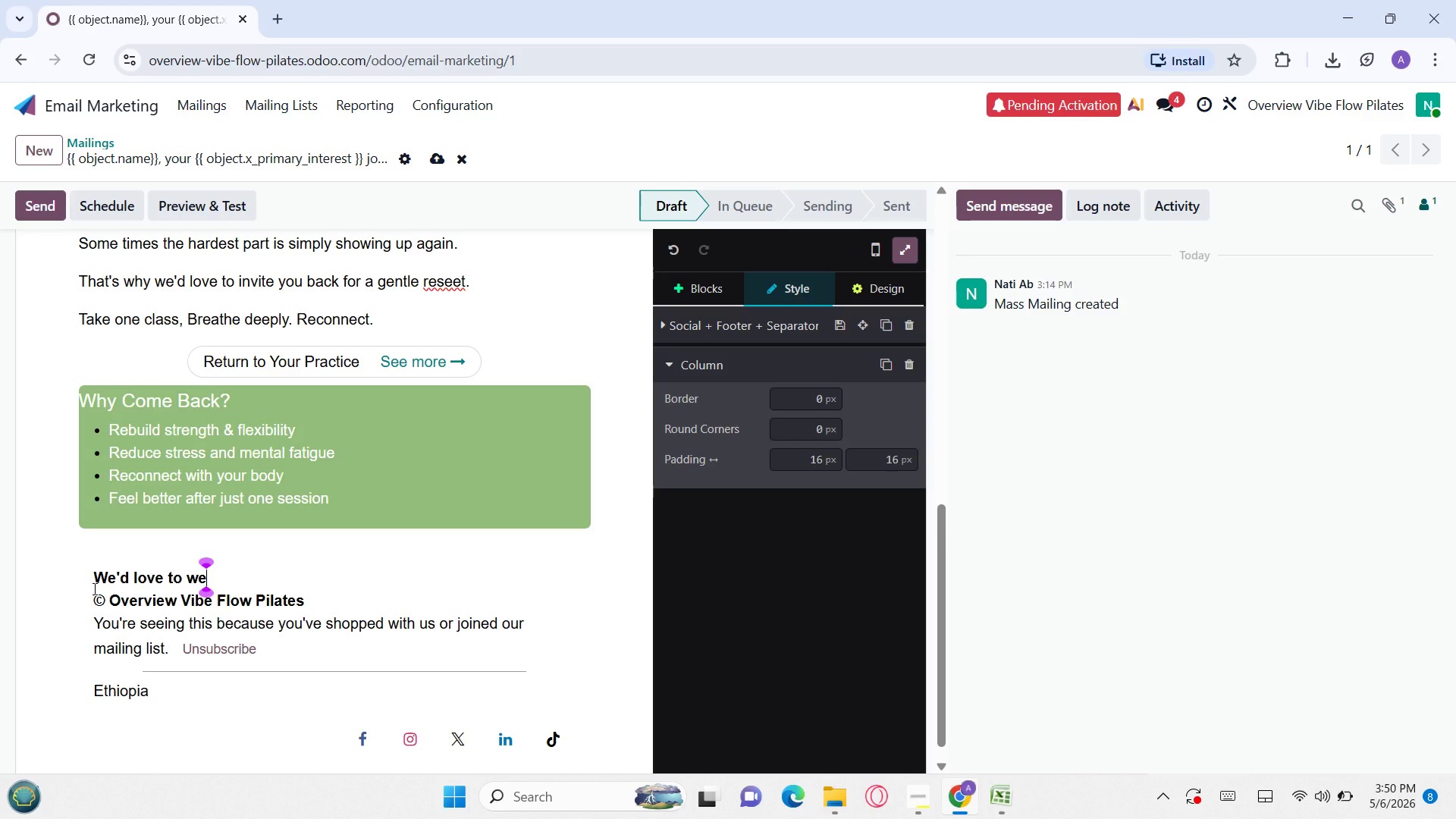 
type(lcome you back)
 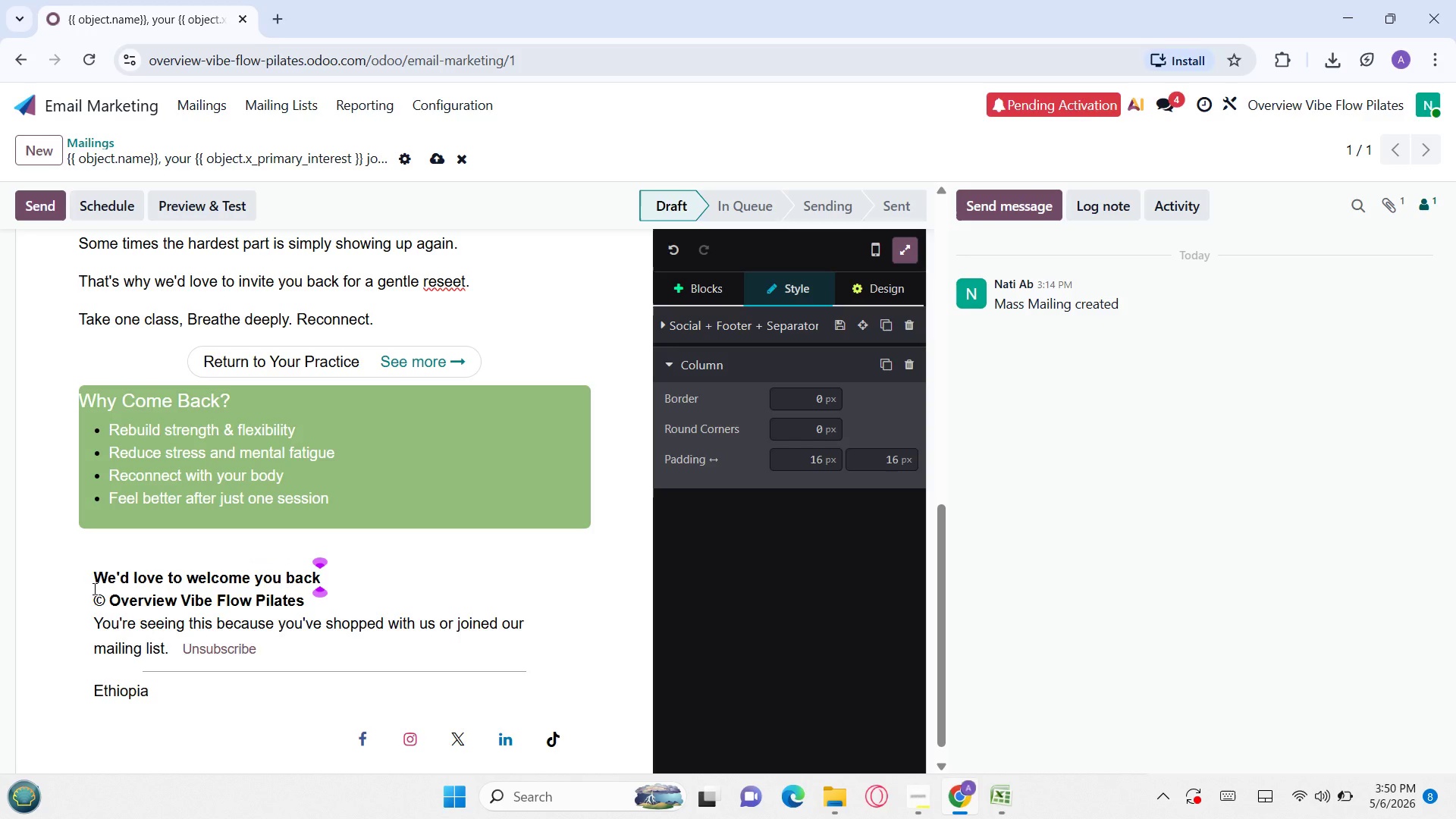 
key(Enter)
 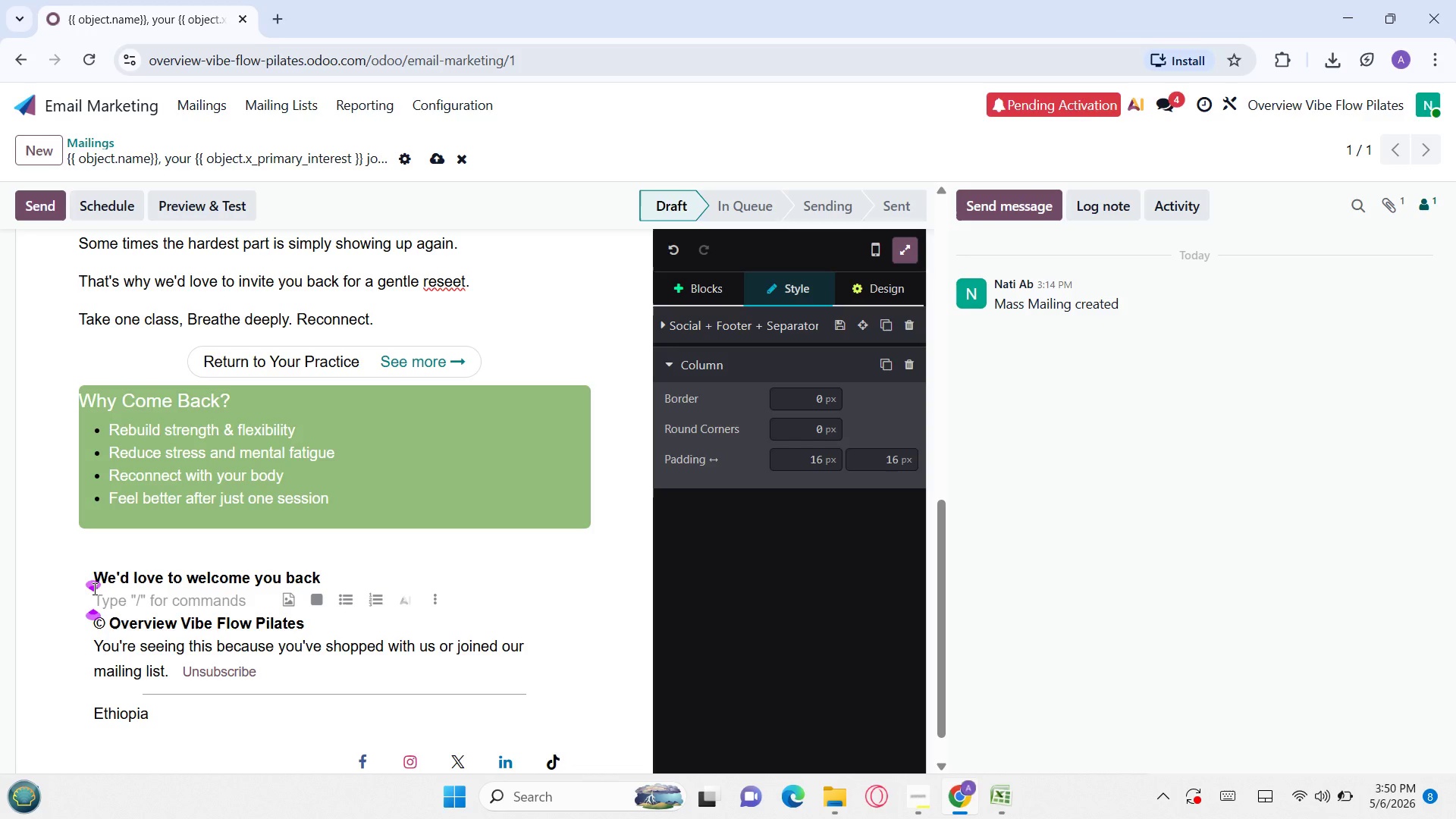 
wait(22.28)
 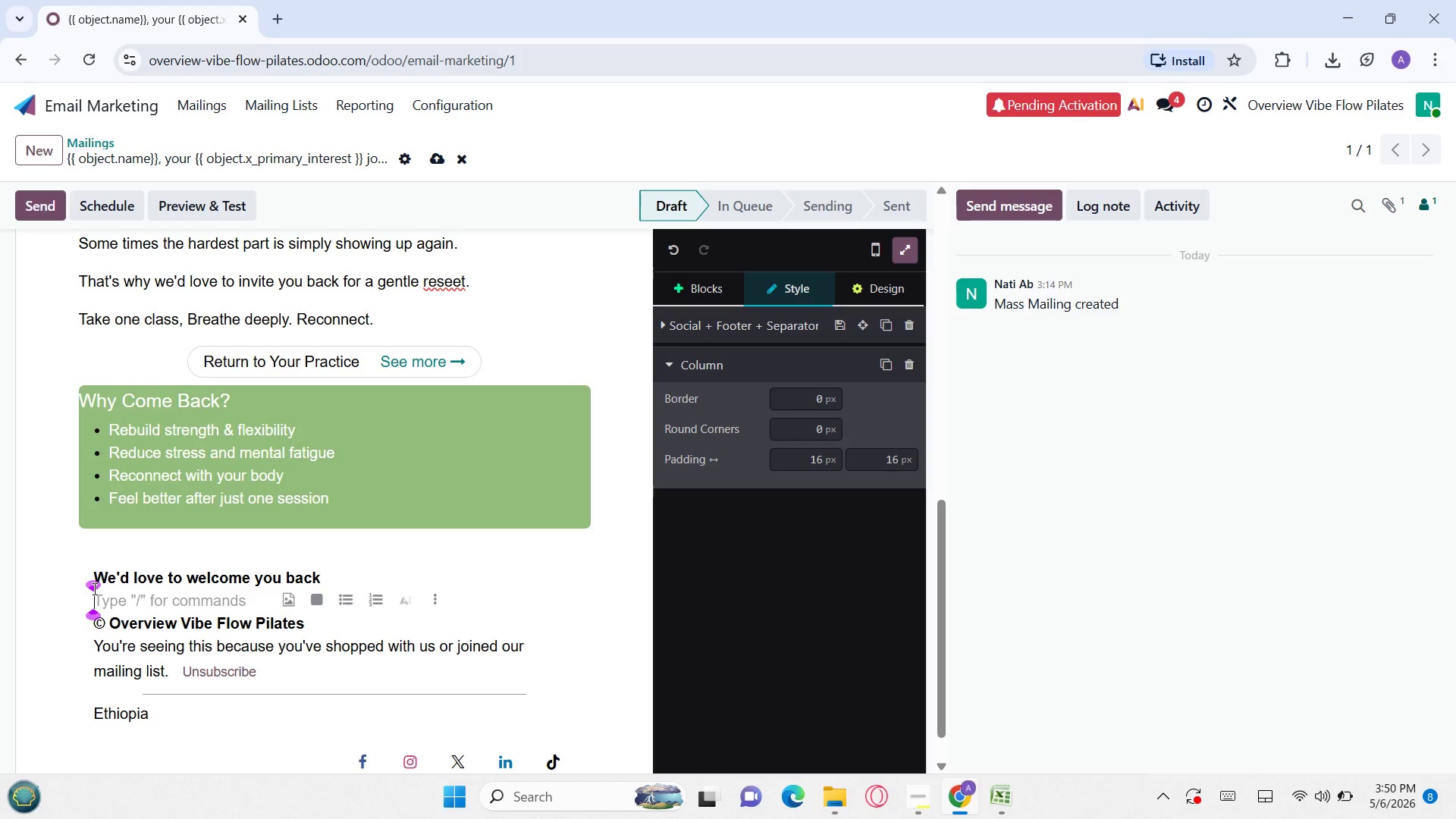 
type(Warmly,)
 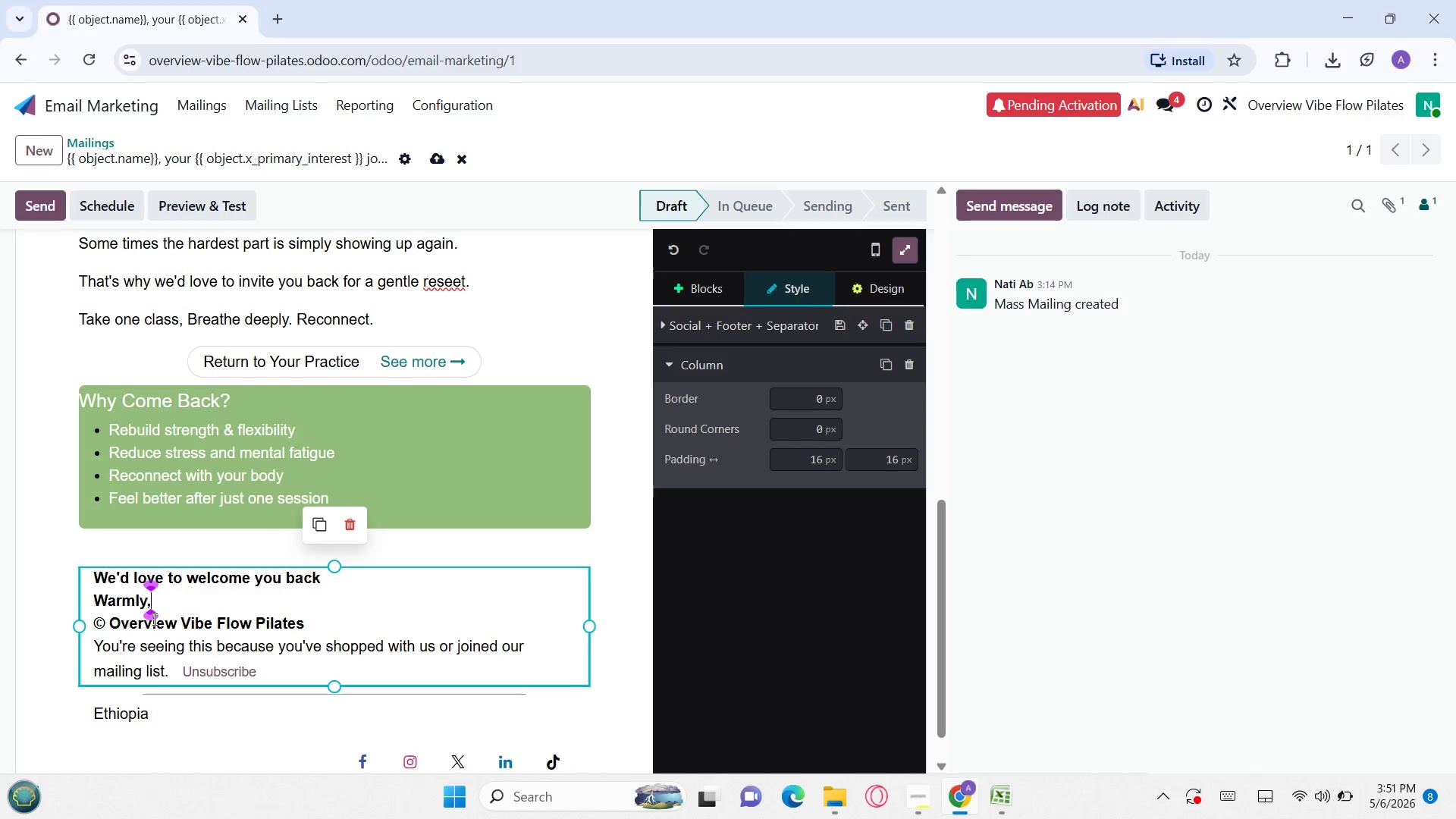 
left_click([177, 626])
 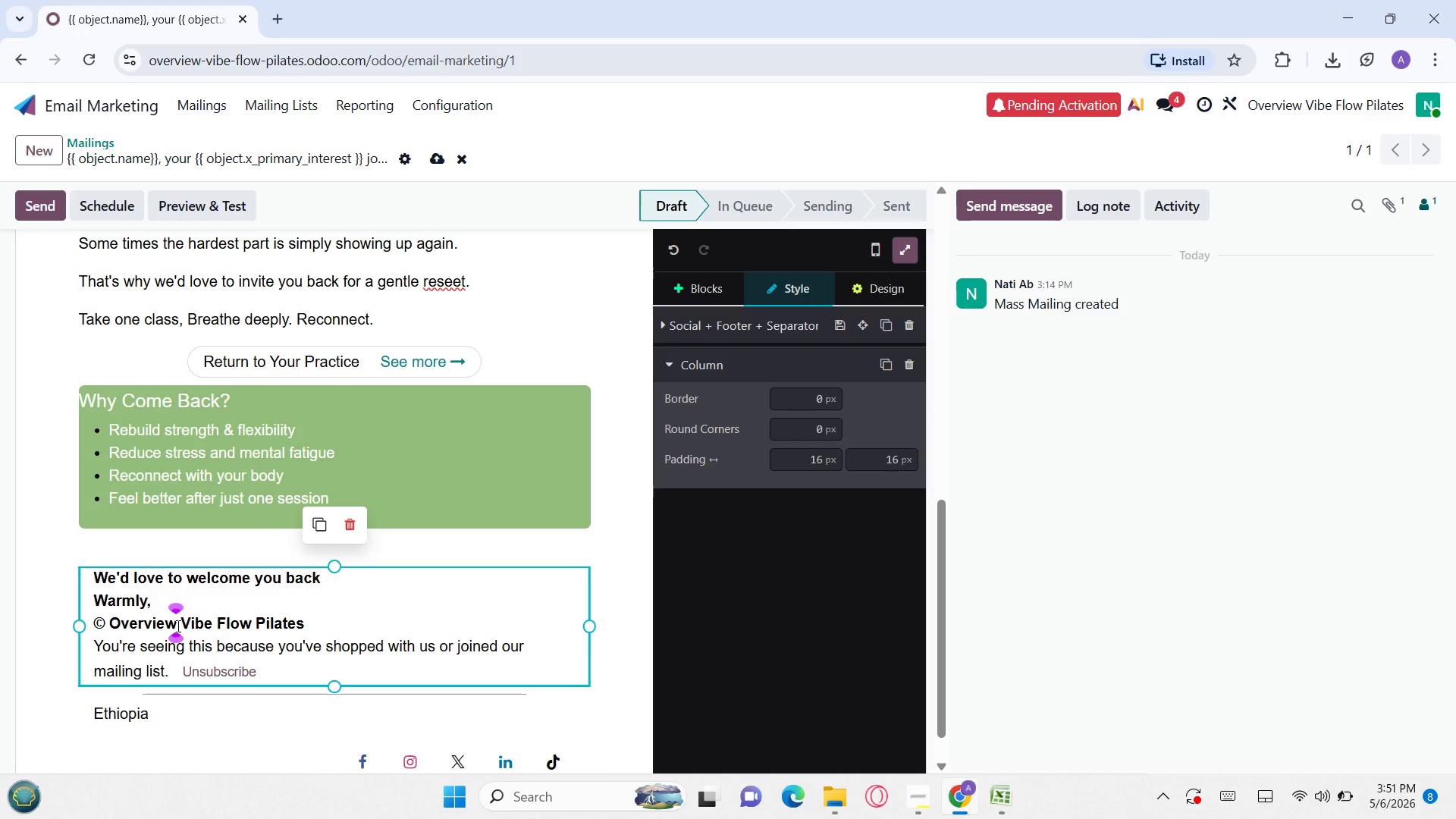 
hold_key(key=Backspace, duration=0.64)
 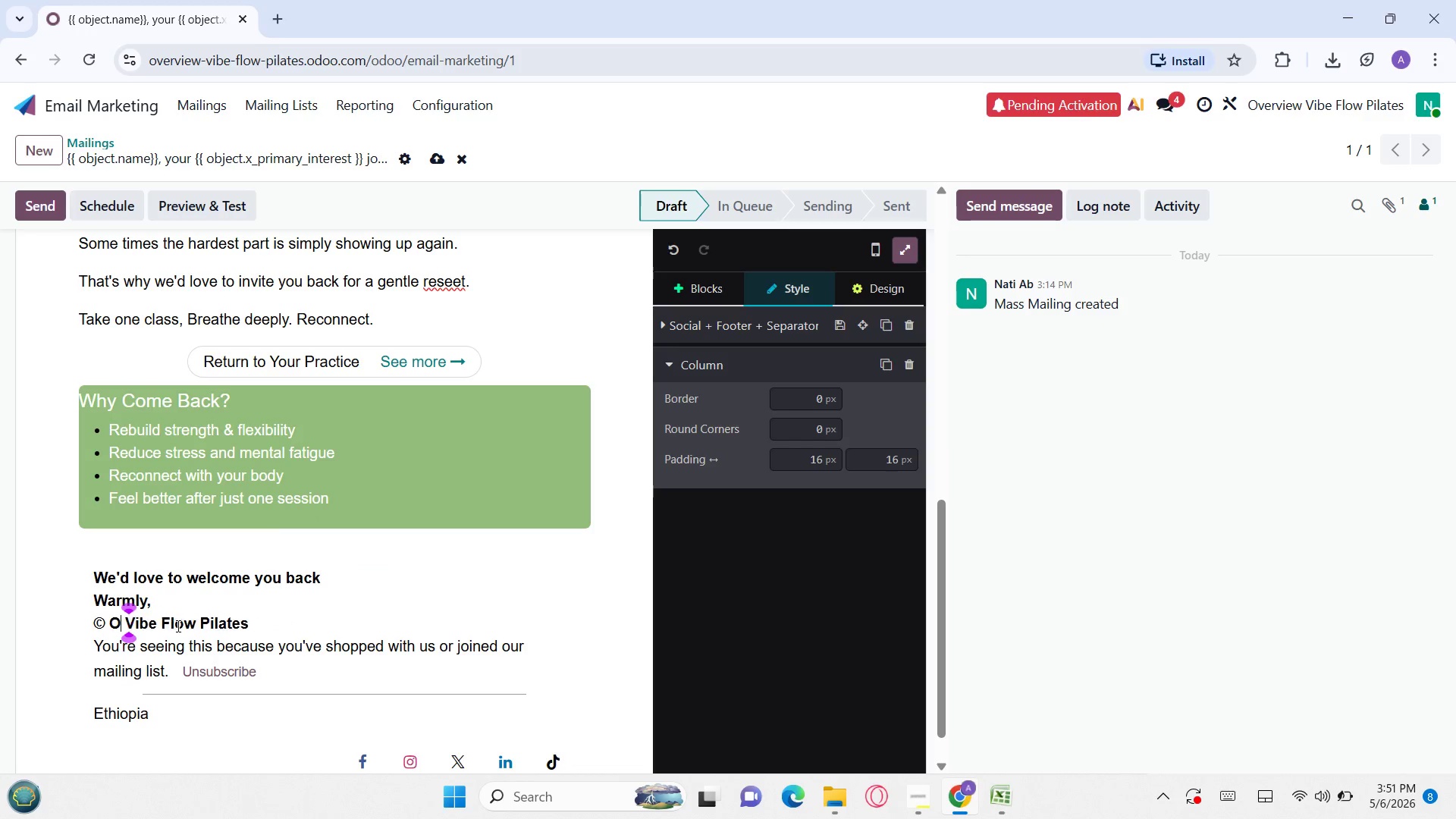 
key(Backspace)
key(Backspace)
type(The)
 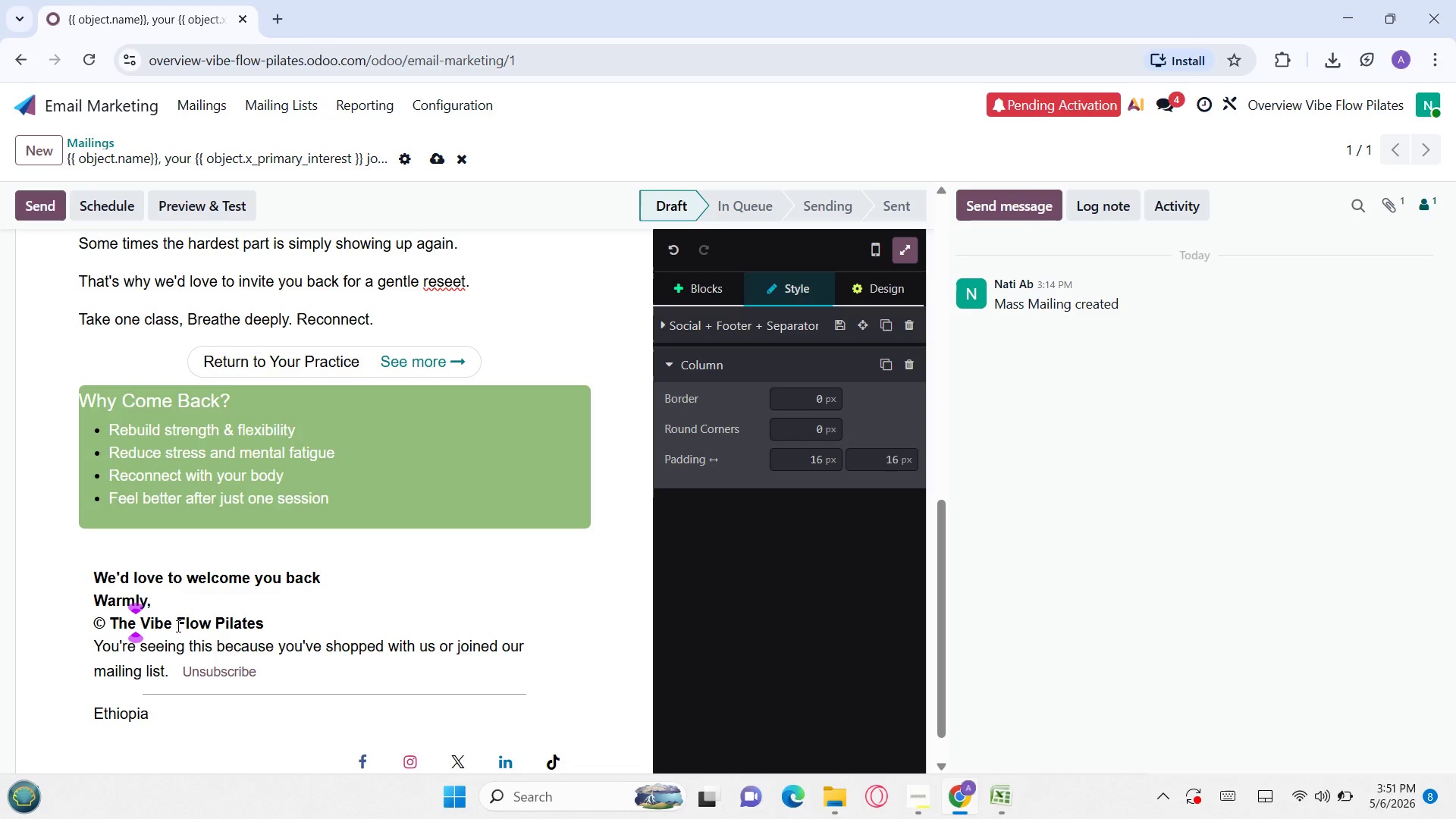 
left_click([272, 624])
 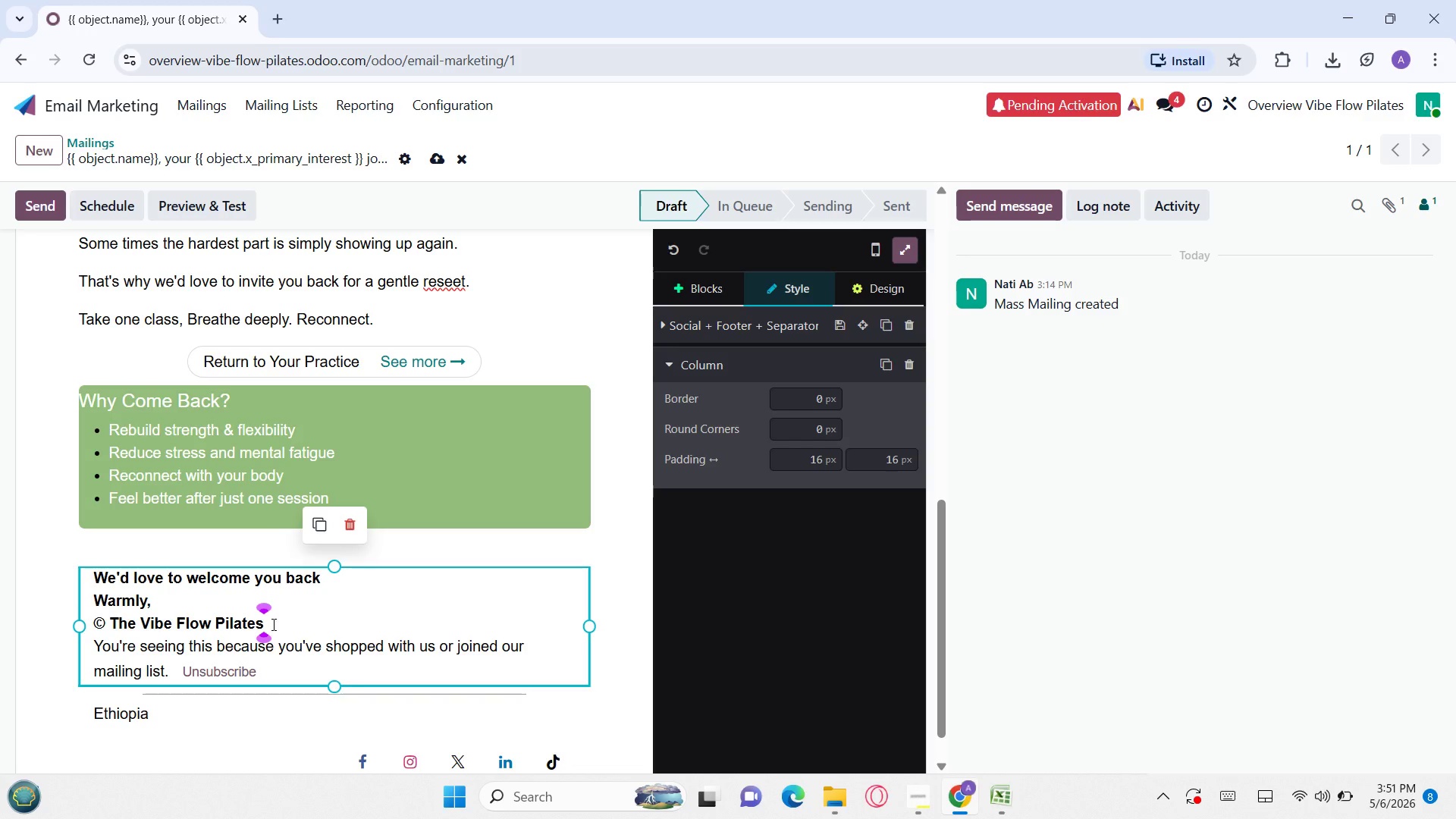 
key(Backspace)
key(Backspace)
key(Backspace)
key(Backspace)
key(Backspace)
key(Backspace)
key(Backspace)
type(Team)
 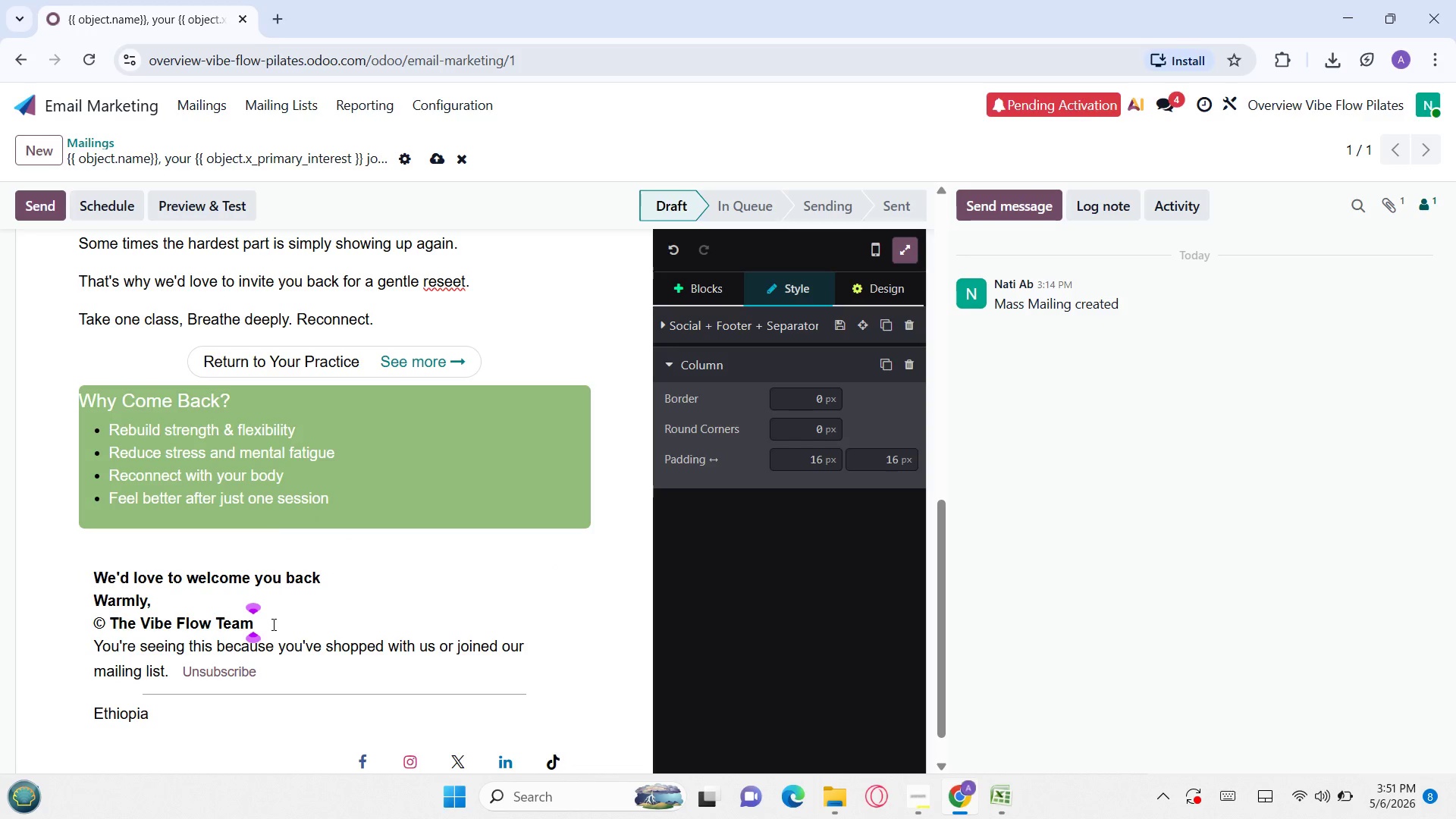 
wait(39.55)
 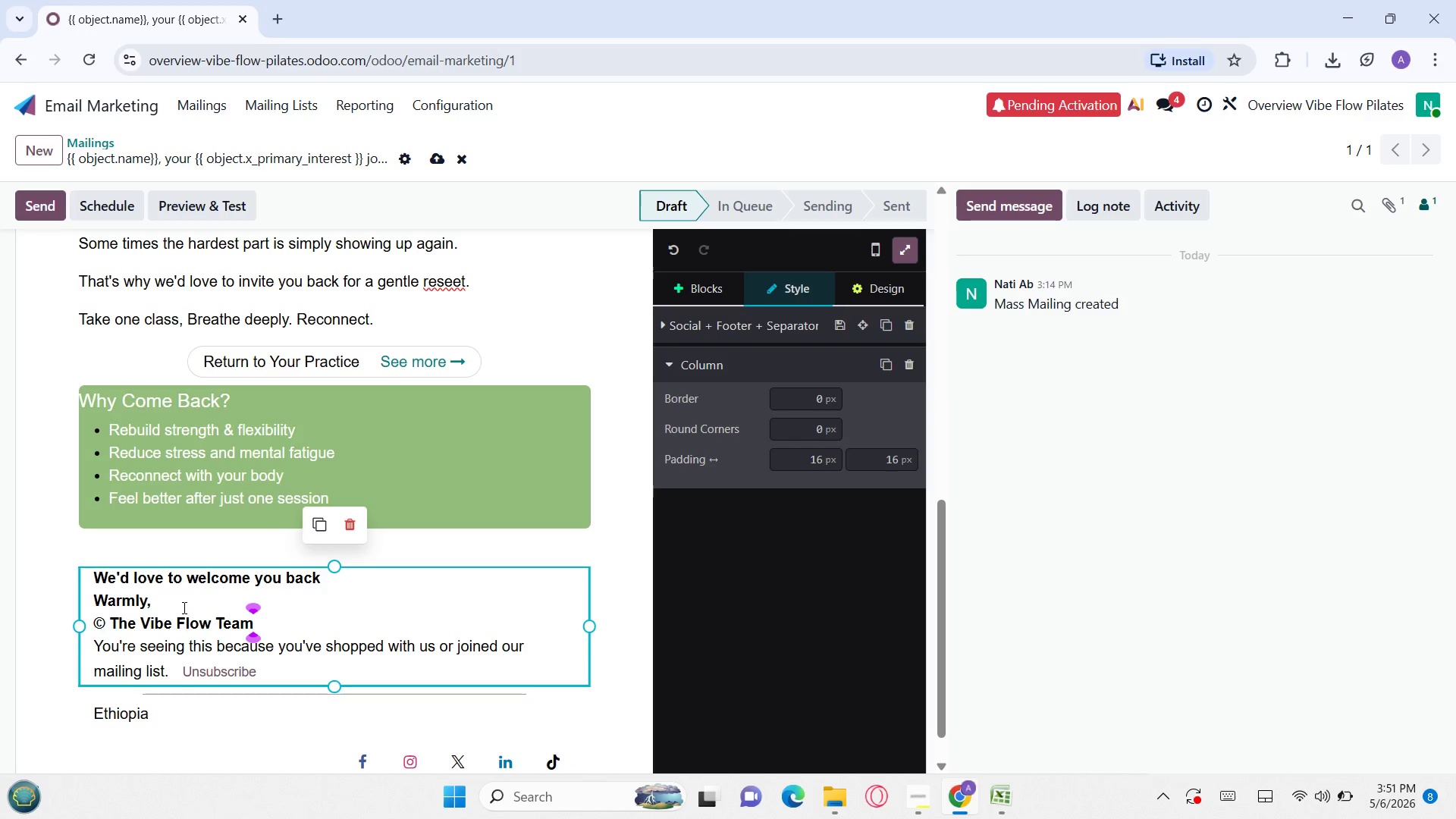 
left_click([248, 733])
 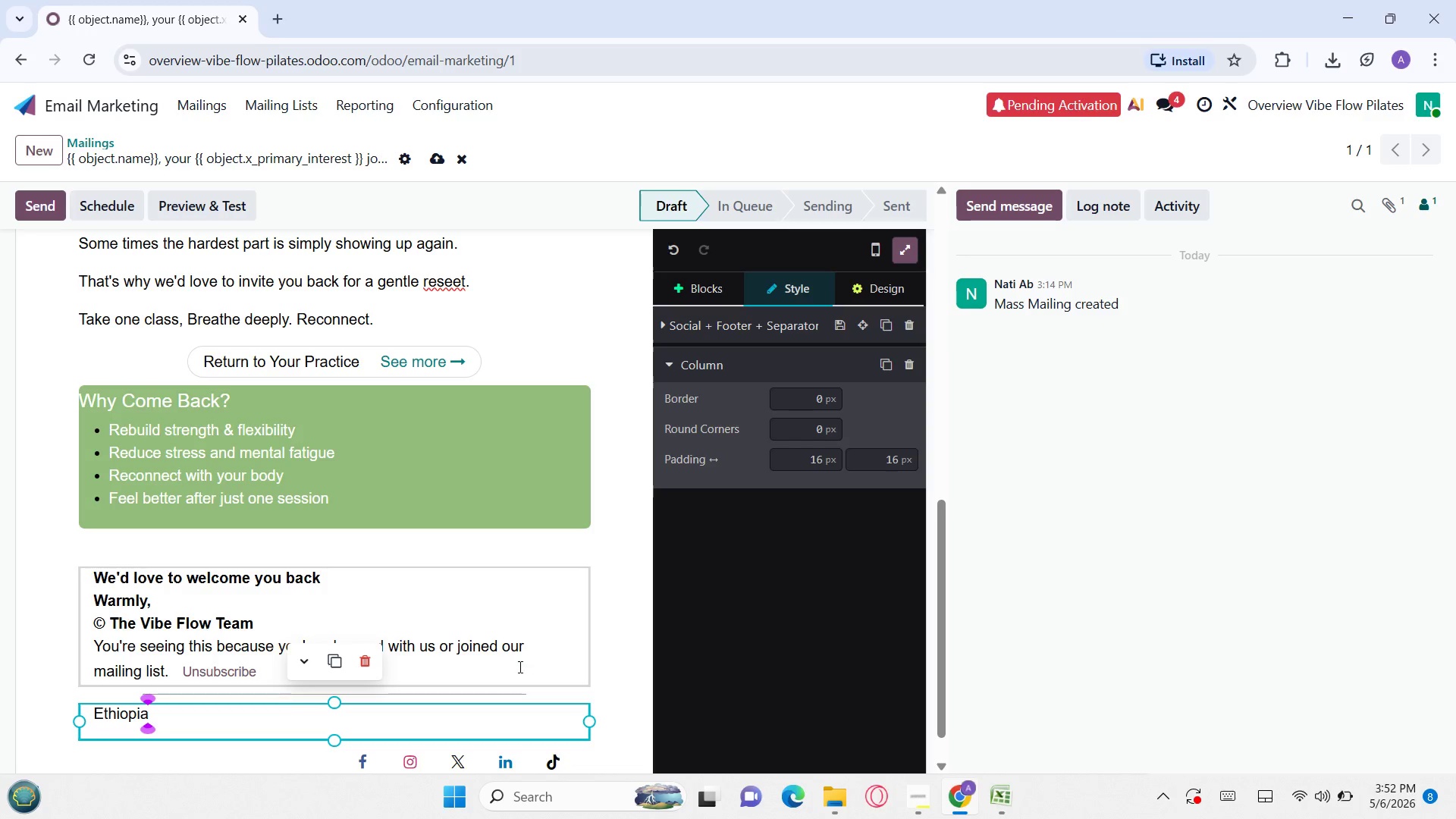 
left_click([484, 667])
 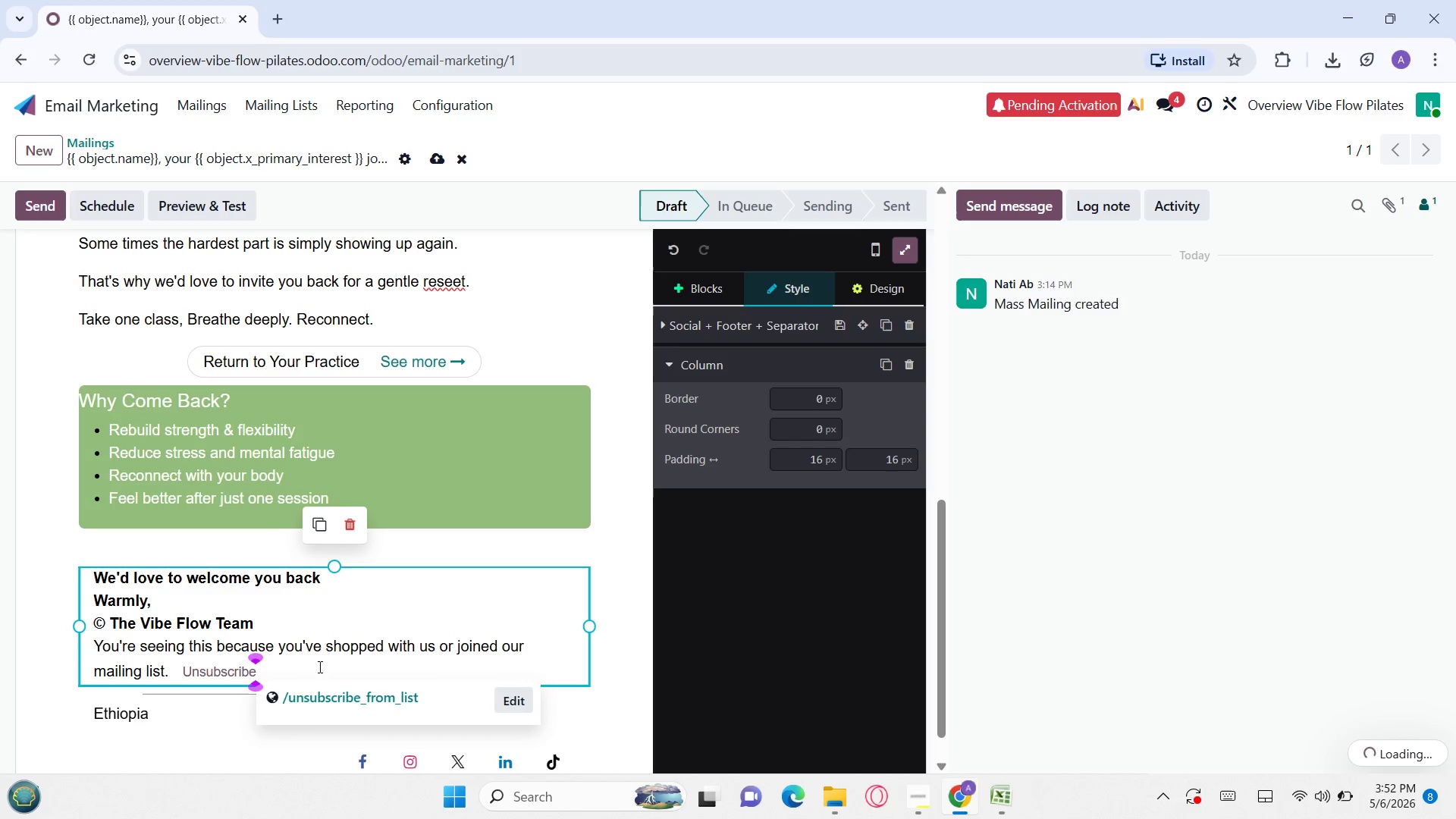 
left_click_drag(start_coordinate=[255, 670], to_coordinate=[80, 651])
 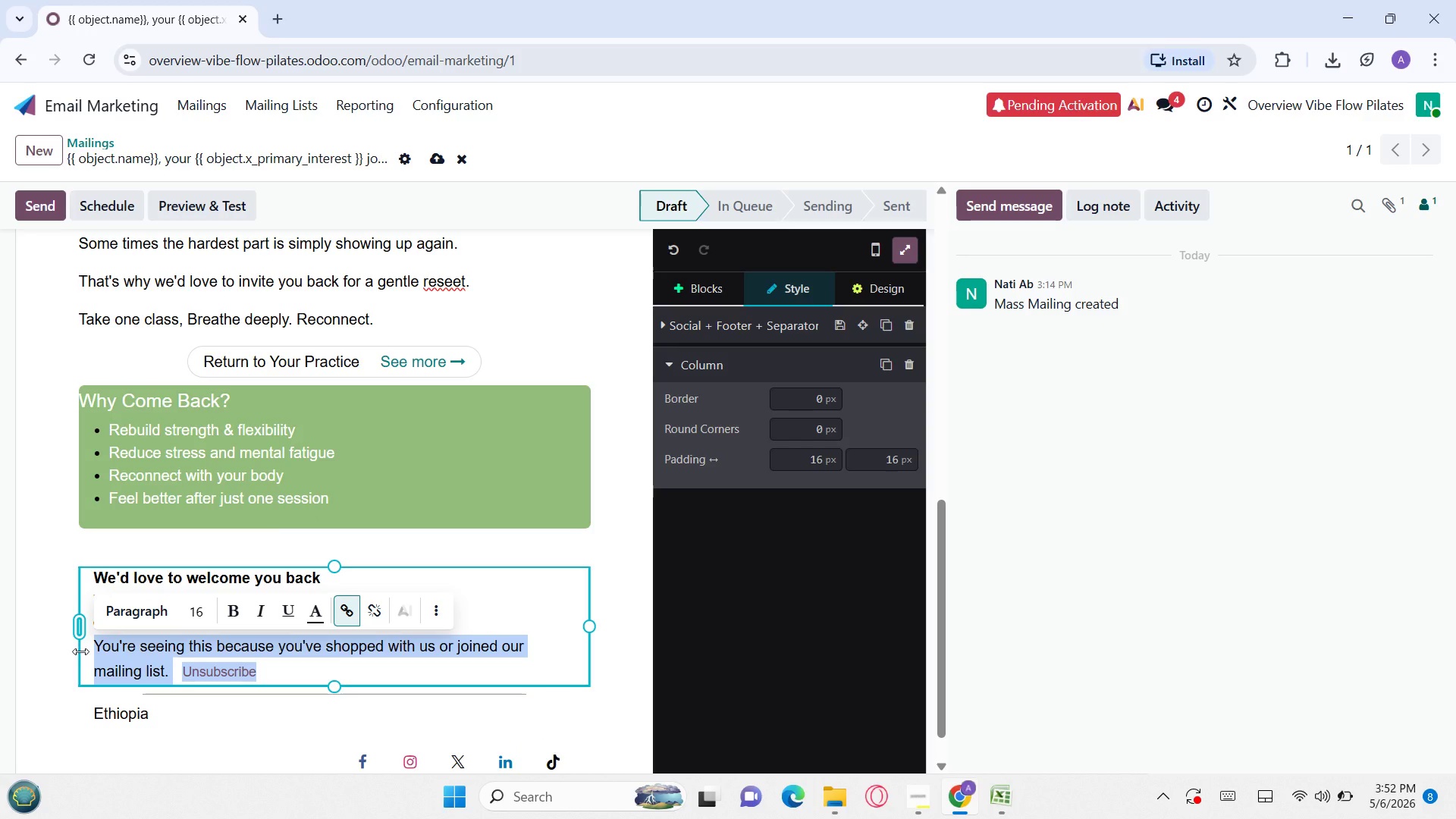 
key(Backspace)
 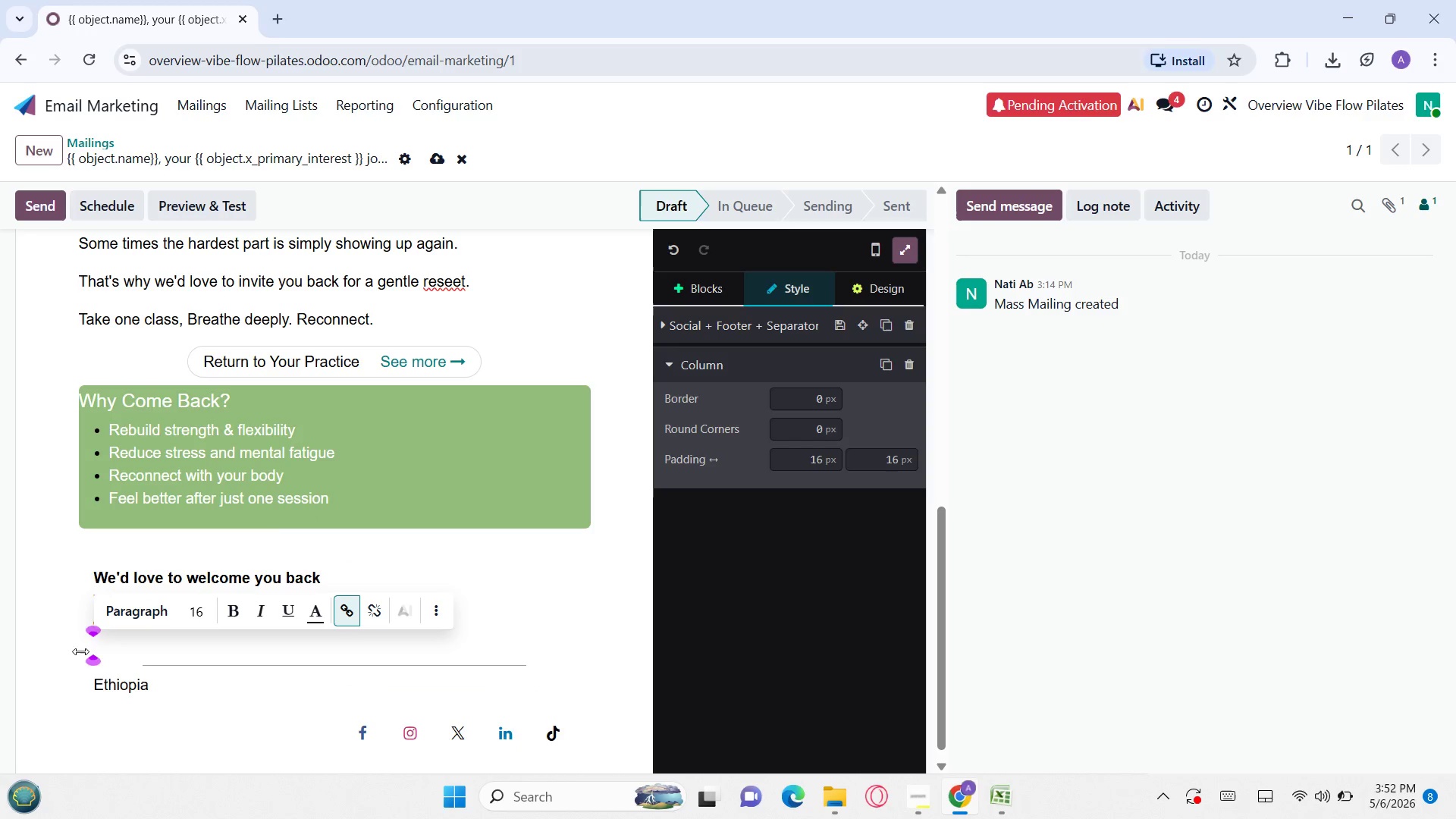 
key(Backspace)
 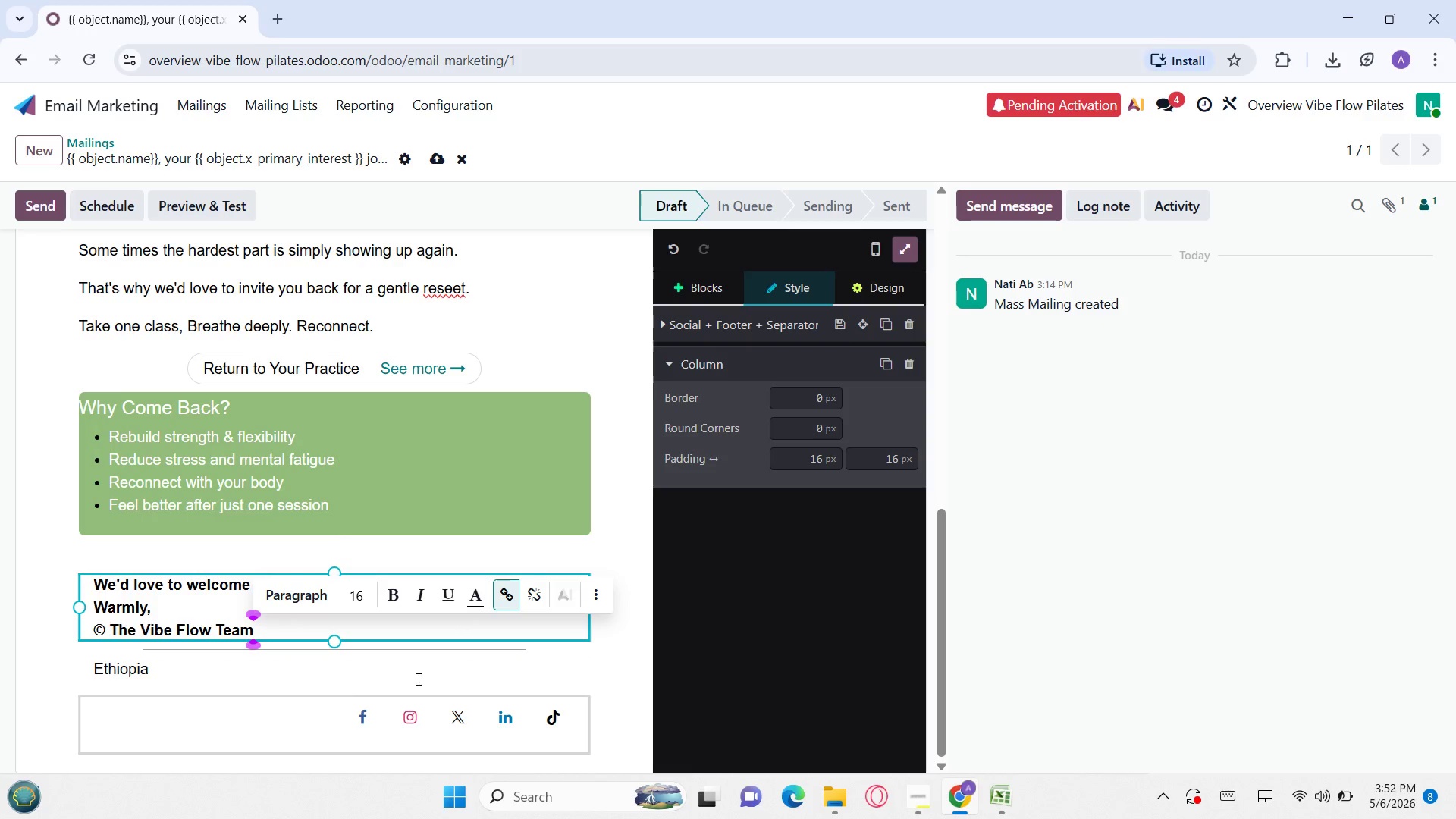 
left_click([613, 660])
 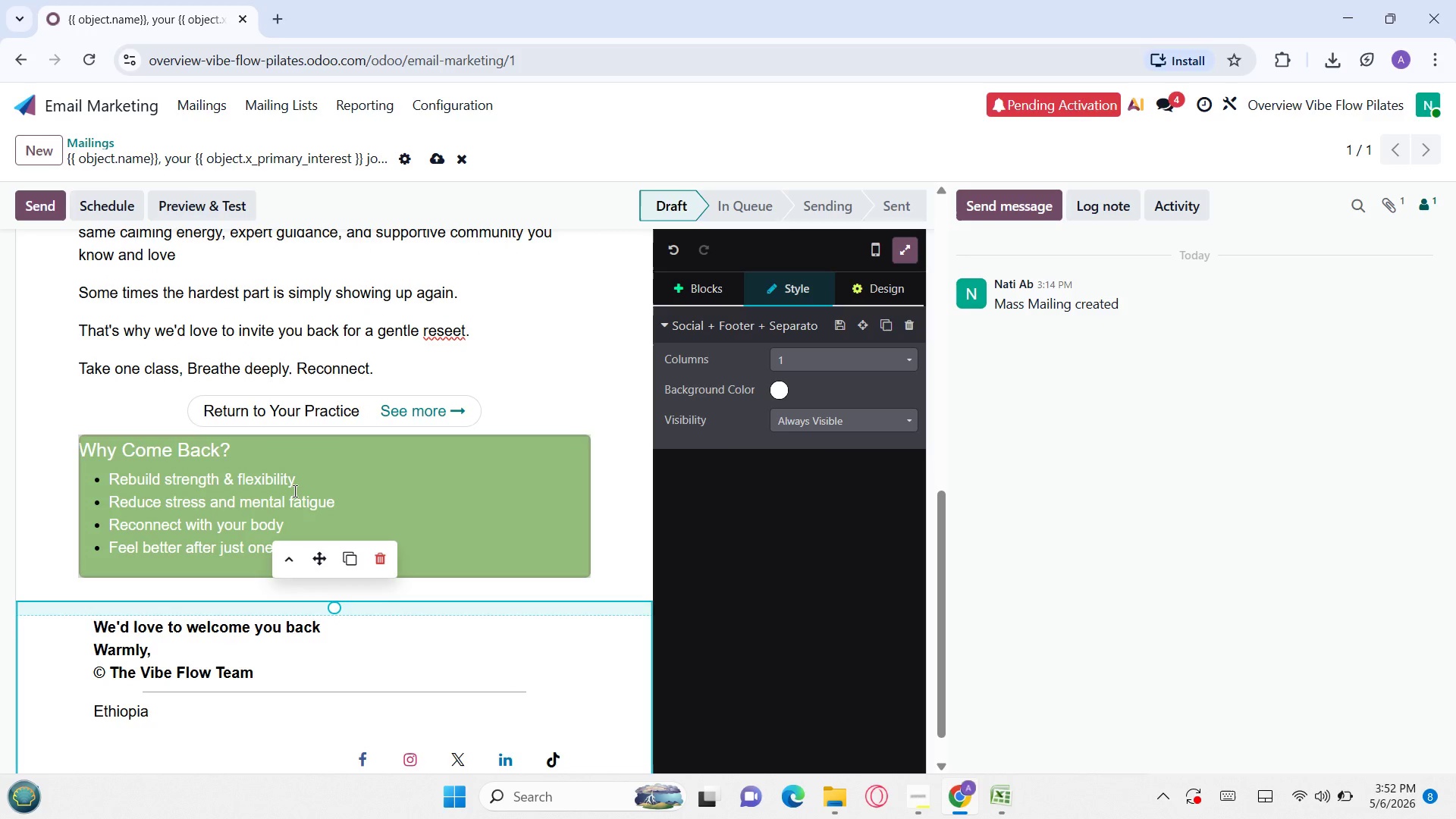 
wait(17.41)
 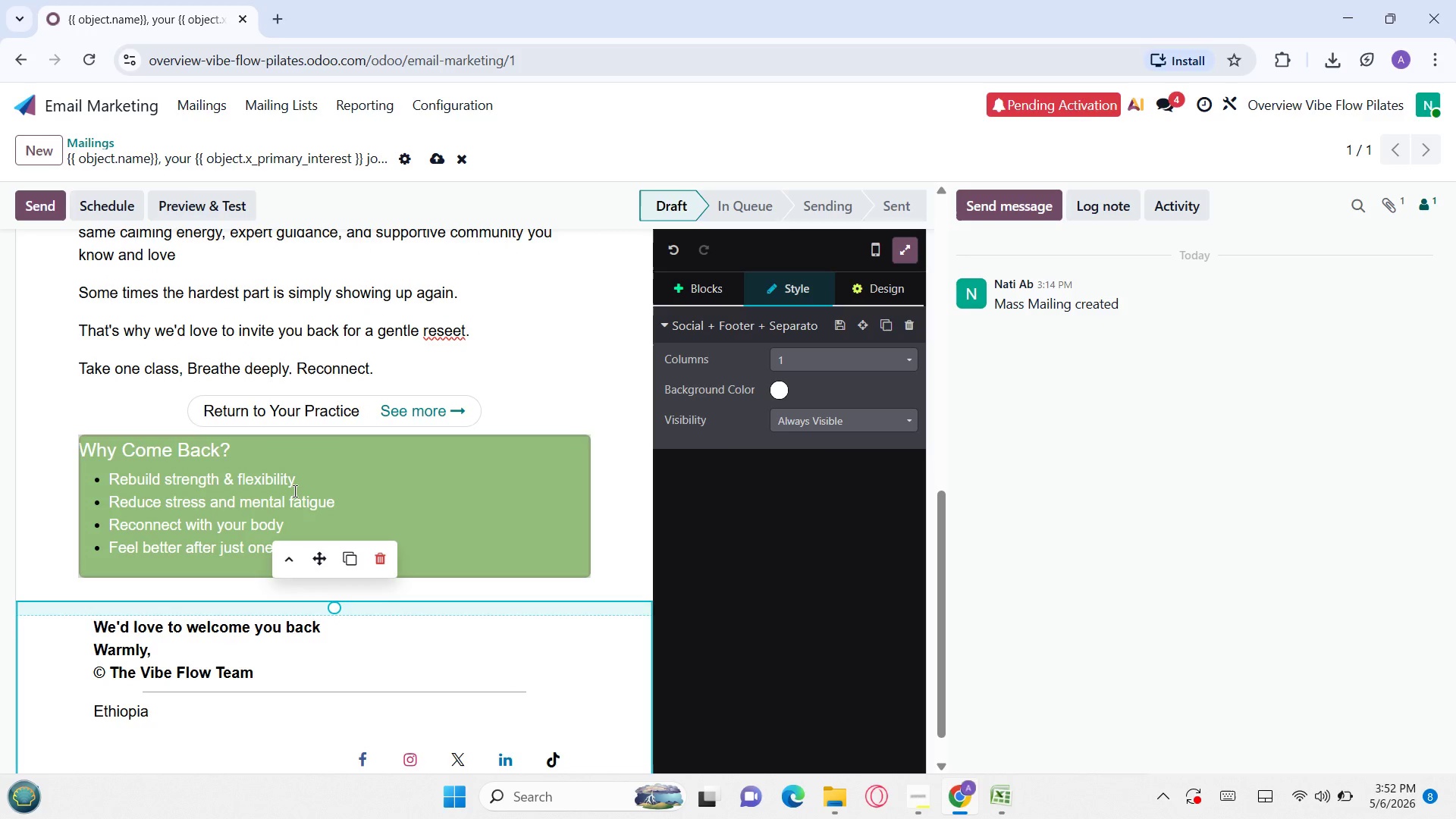 
left_click_drag(start_coordinate=[320, 576], to_coordinate=[334, 560])
 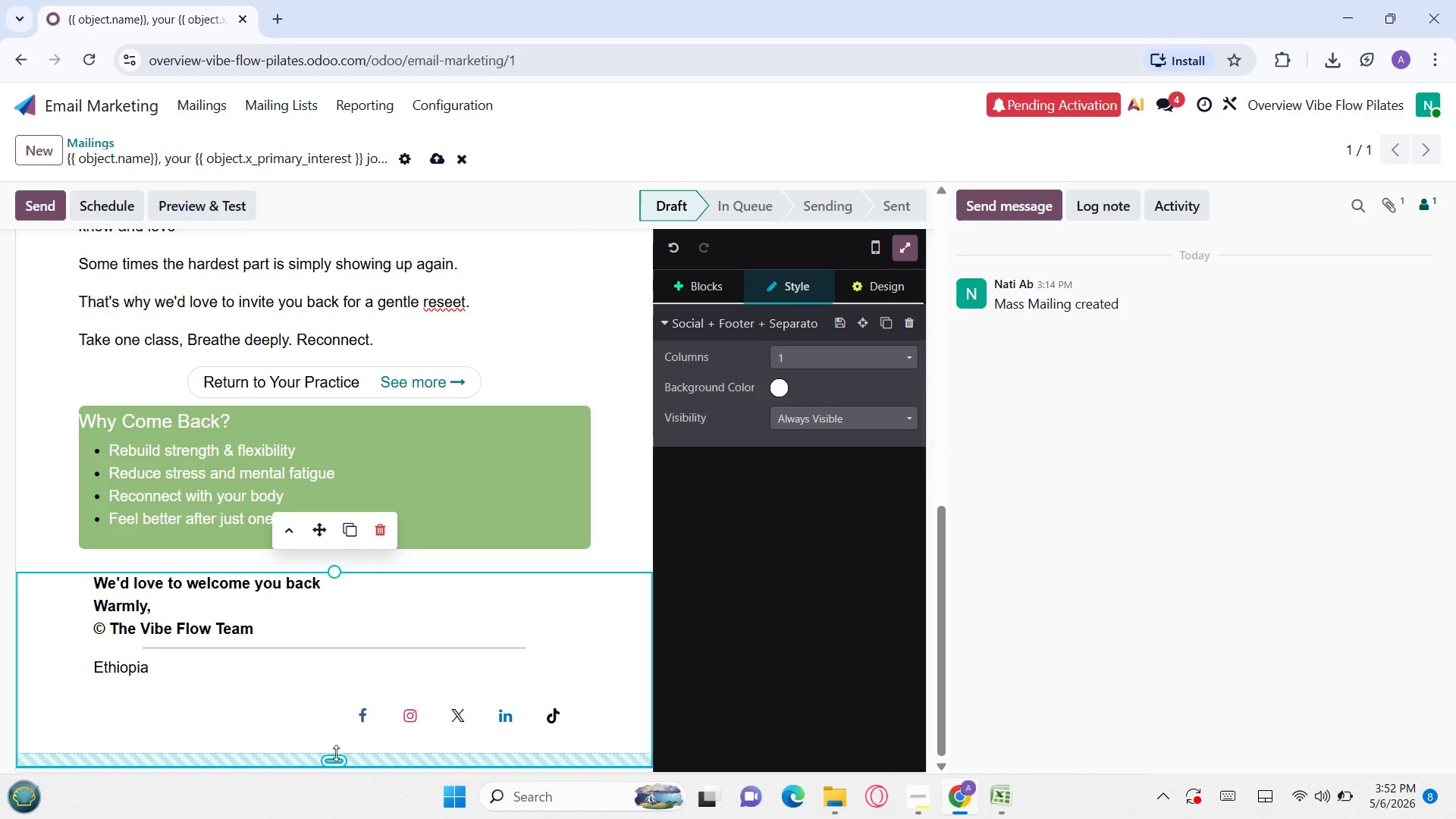 
left_click_drag(start_coordinate=[336, 754], to_coordinate=[344, 740])
 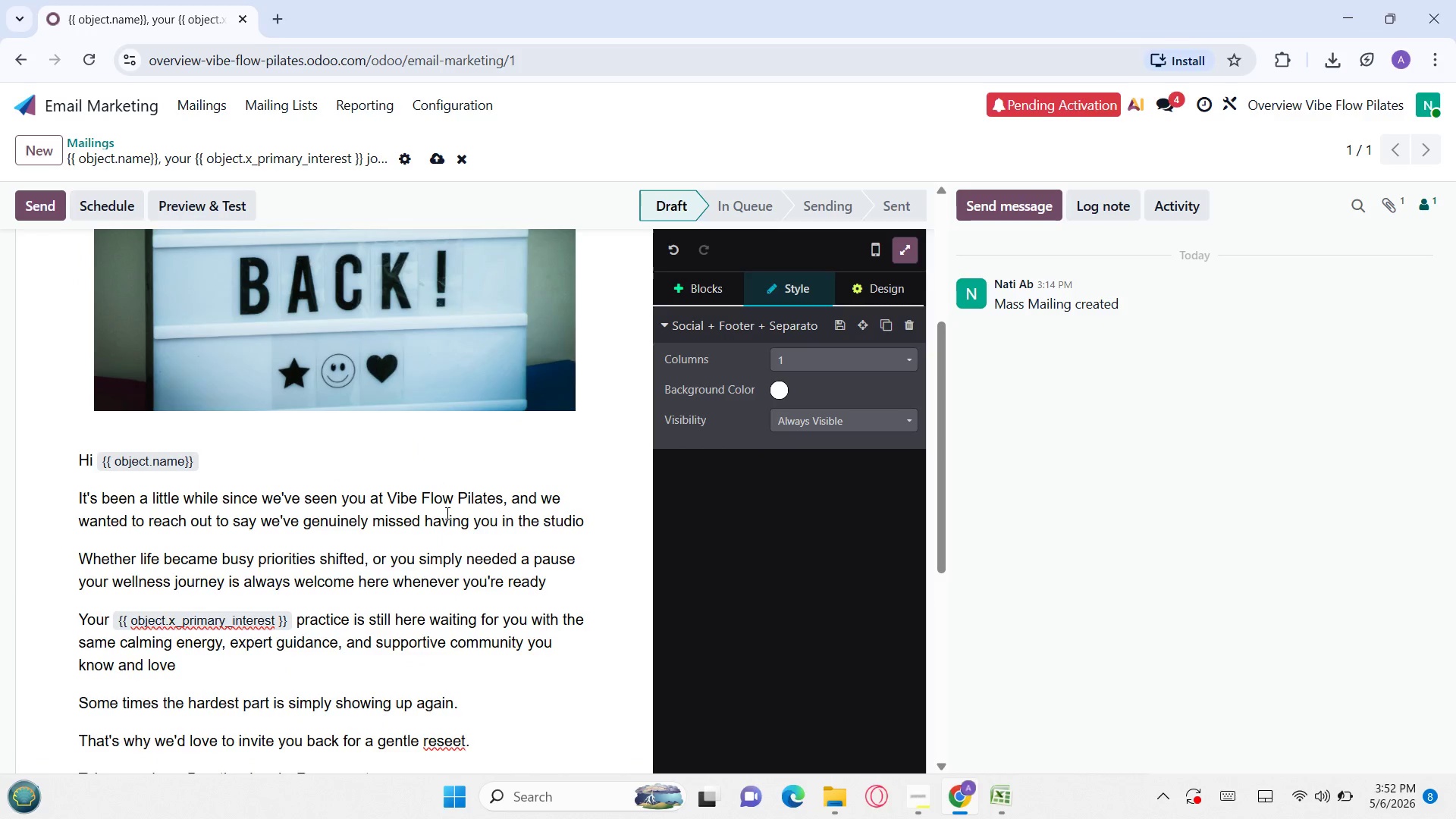 
wait(10.53)
 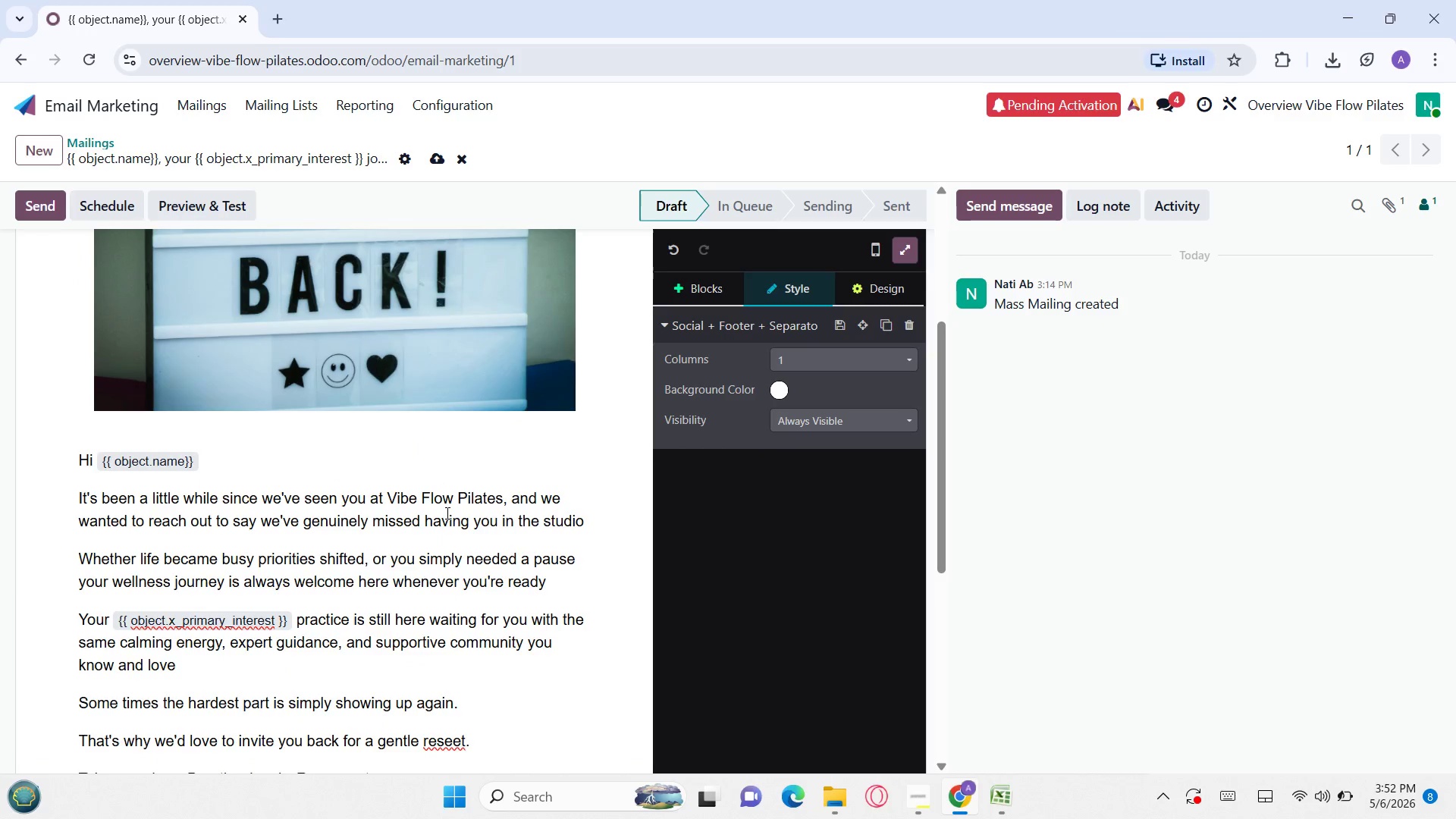 
left_click([46, 157])
 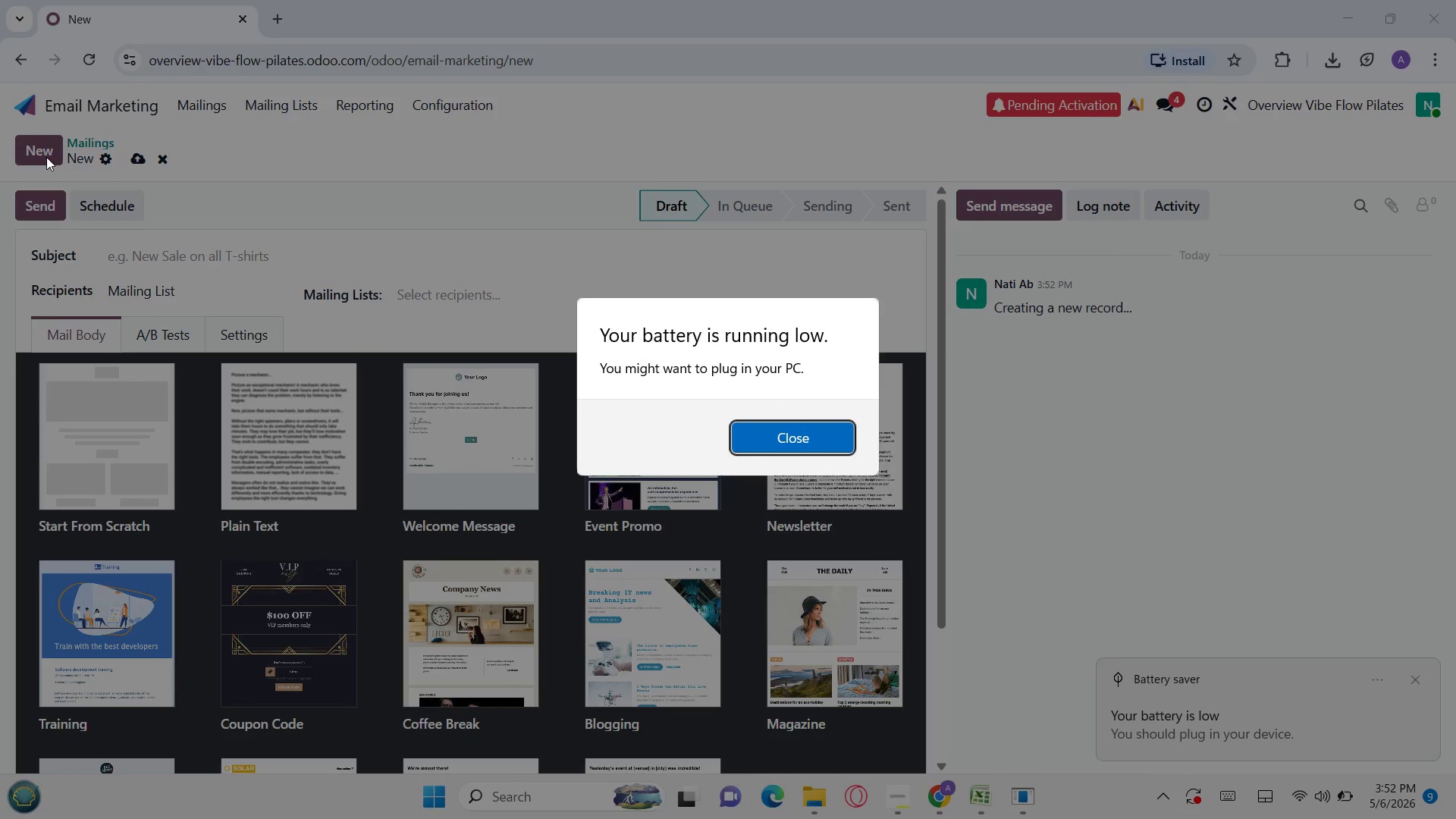 